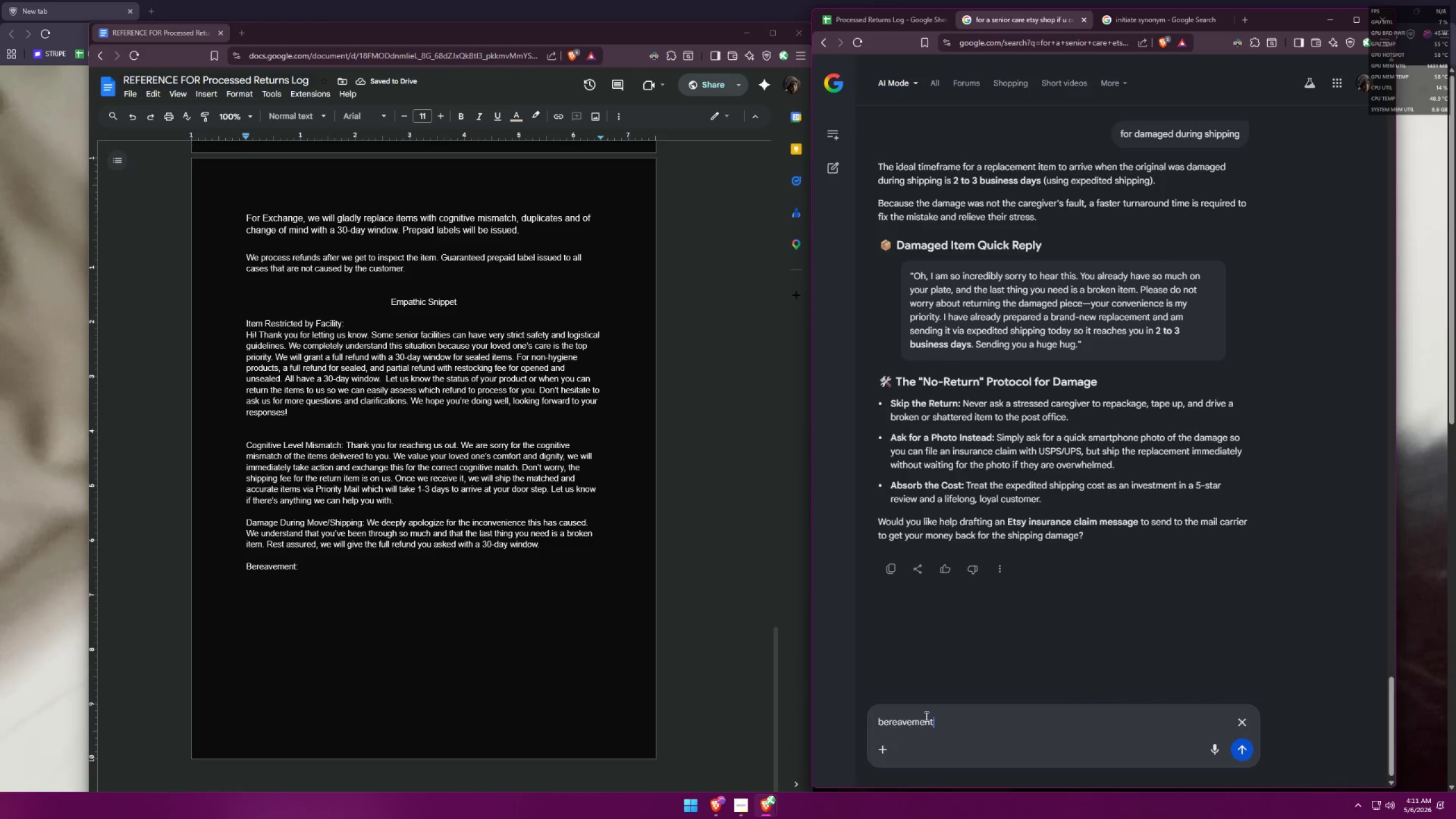 
key(Enter)
 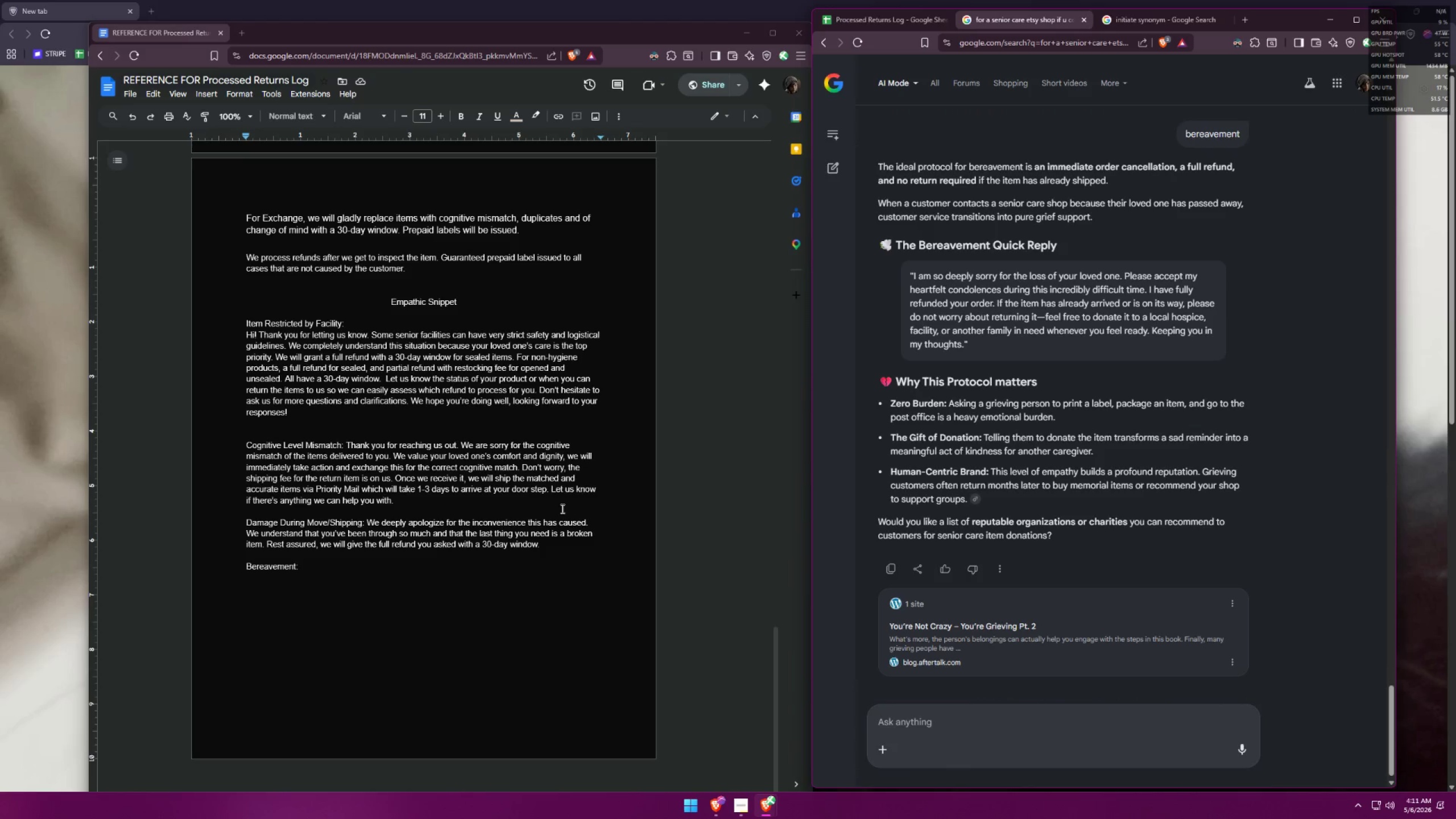 
wait(9.19)
 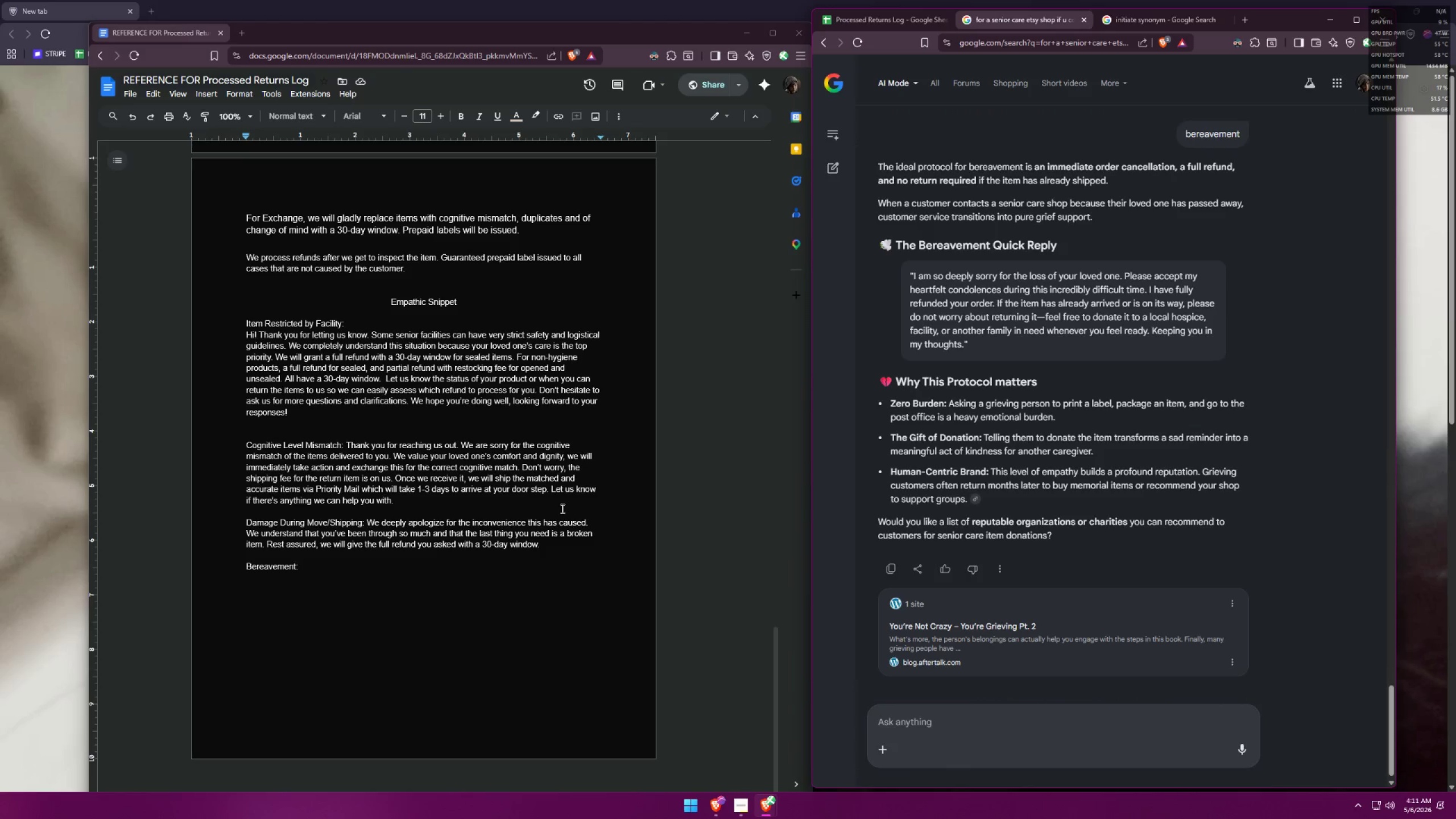 
left_click([563, 544])
 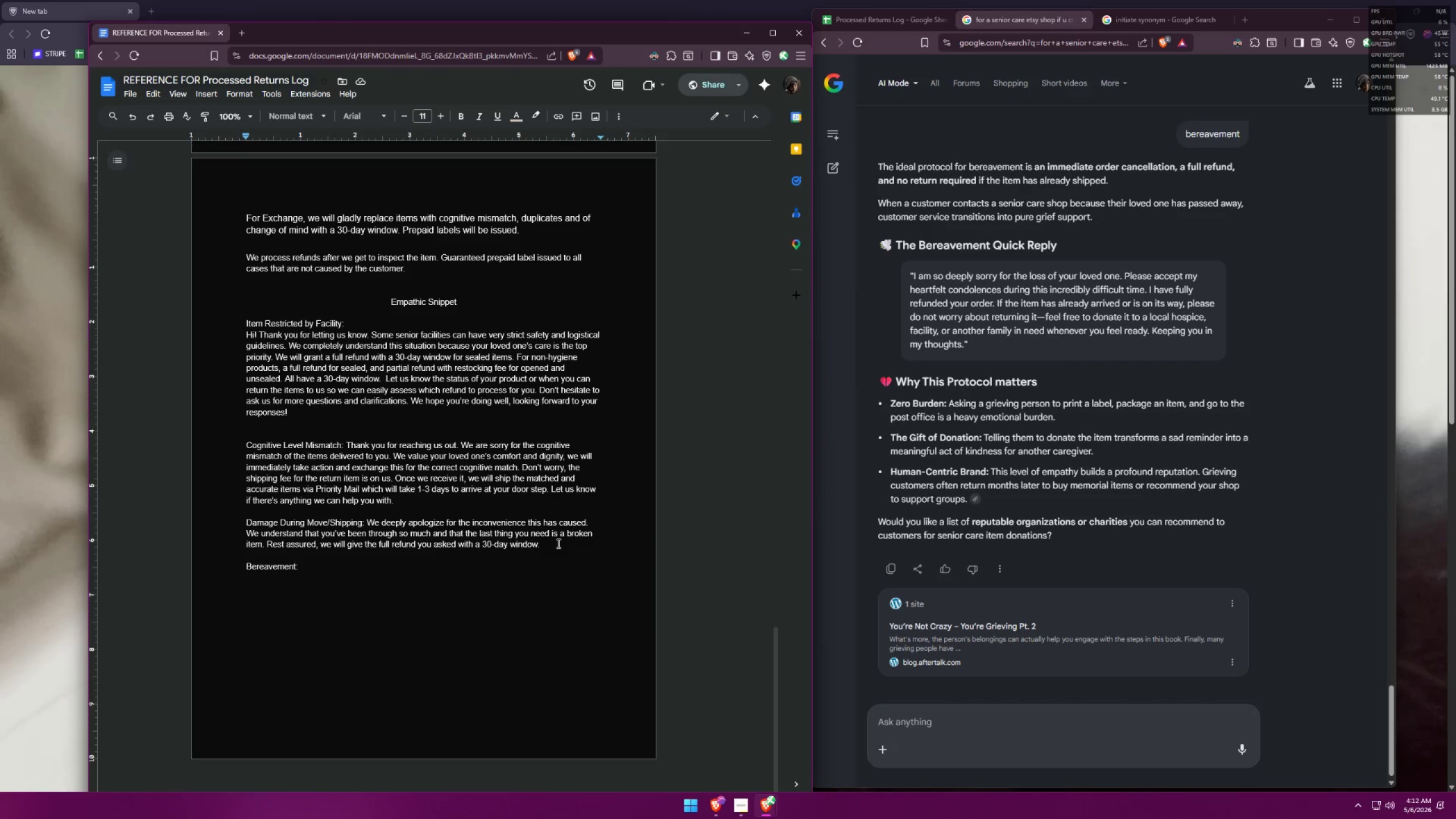 
wait(10.38)
 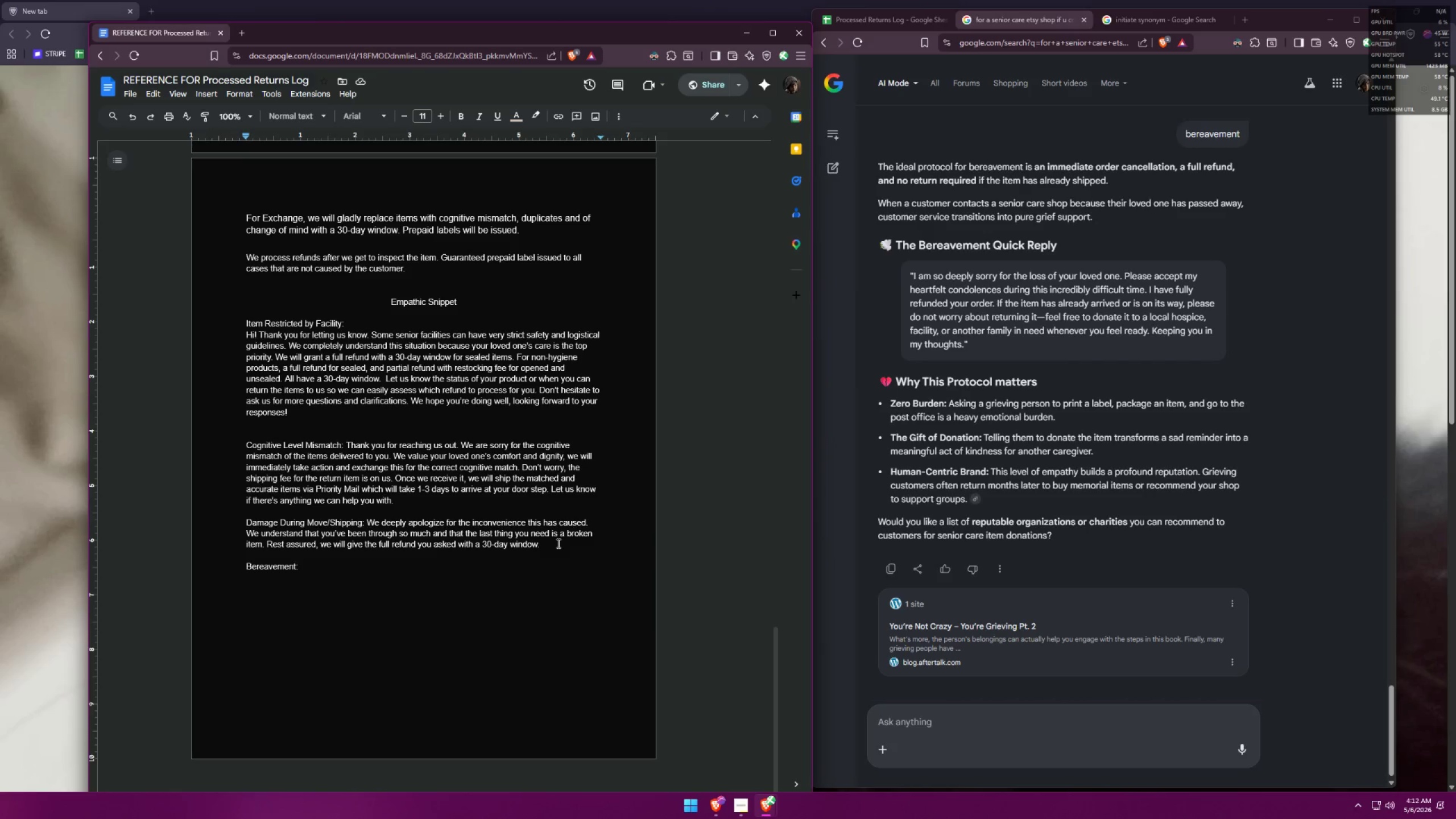 
left_click([399, 562])
 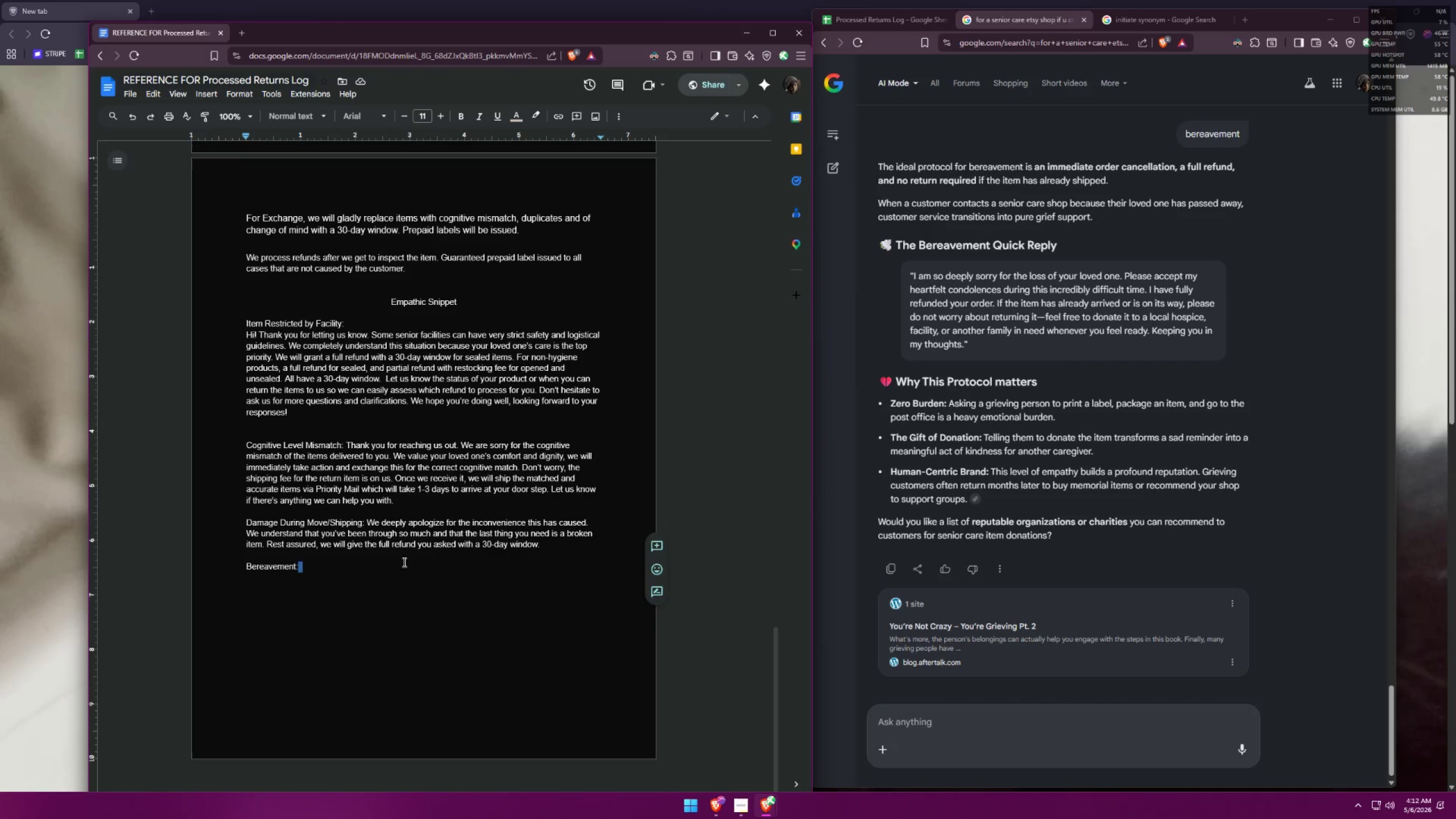 
left_click([414, 562])
 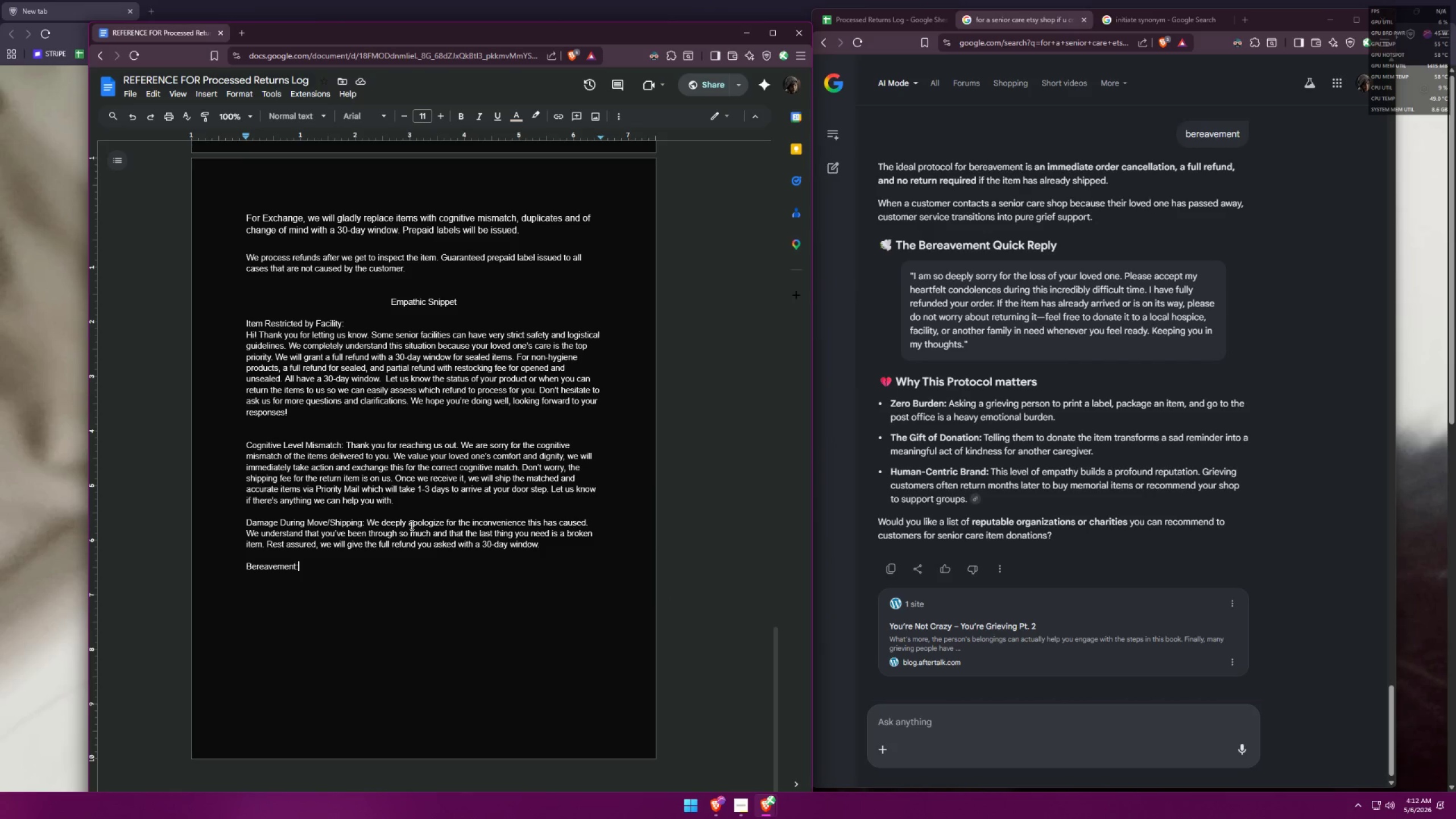 
left_click([1184, 22])
 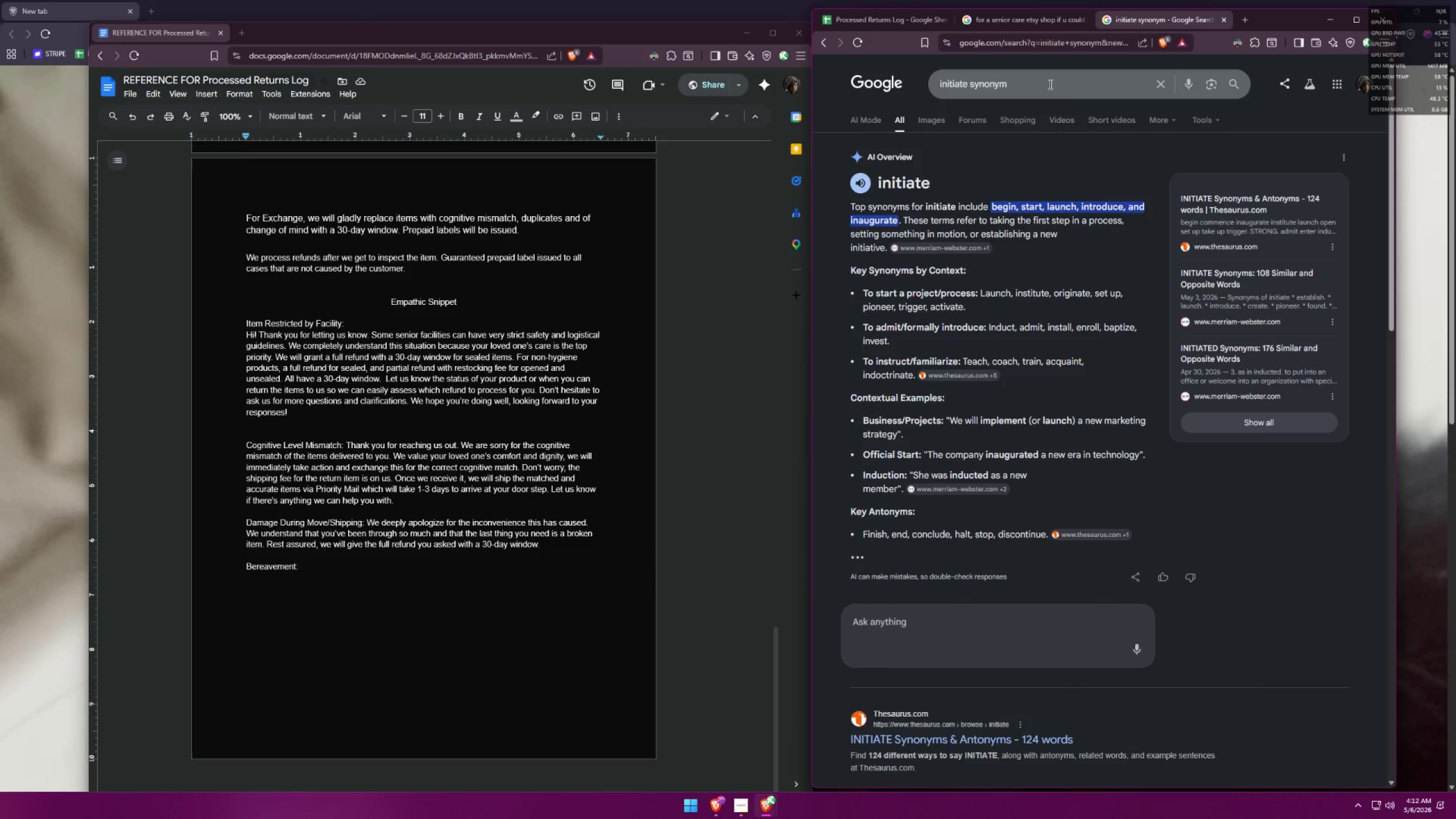 
left_click_drag(start_coordinate=[1043, 68], to_coordinate=[837, 64])
 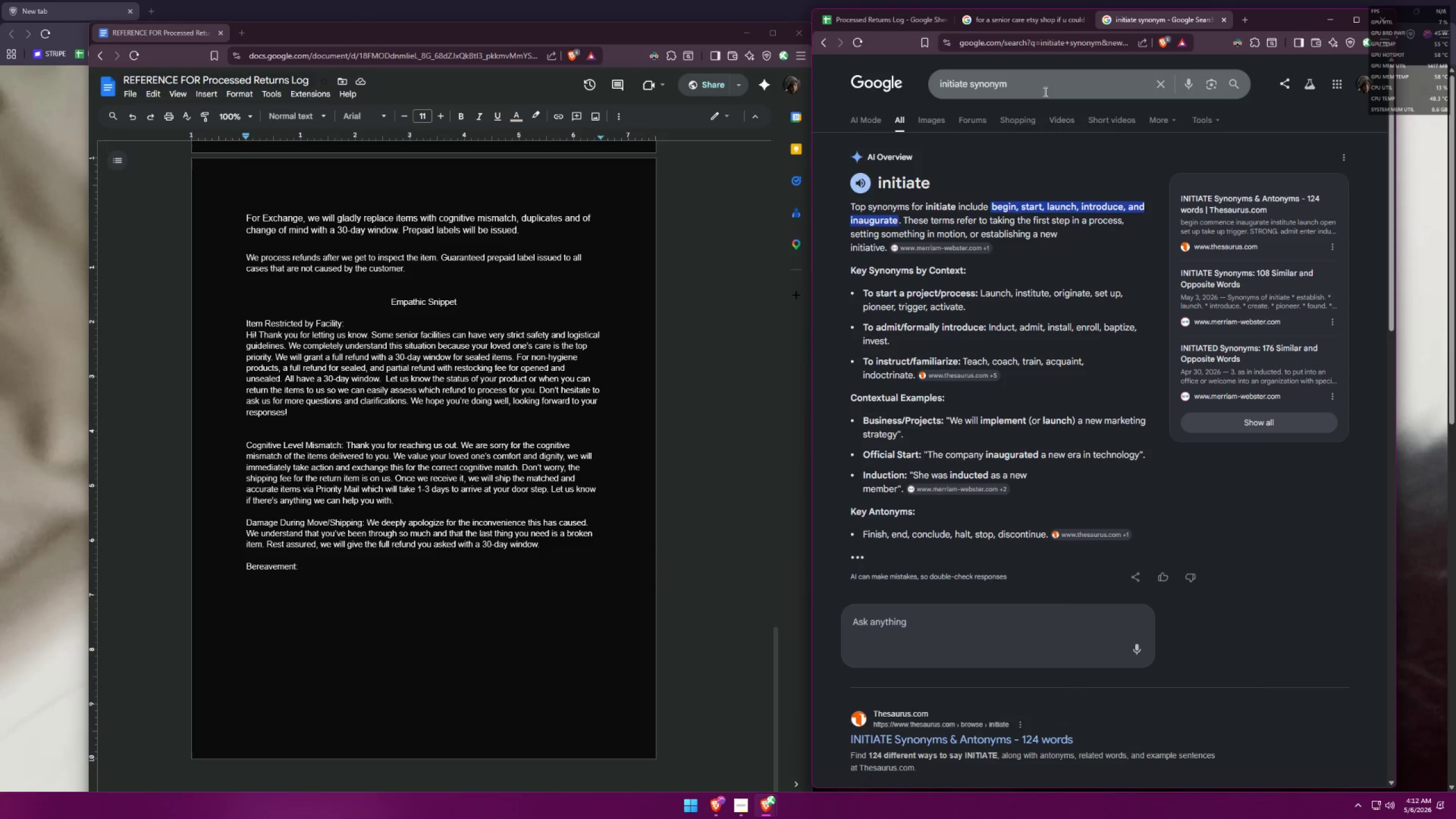 
left_click_drag(start_coordinate=[1069, 87], to_coordinate=[813, 64])
 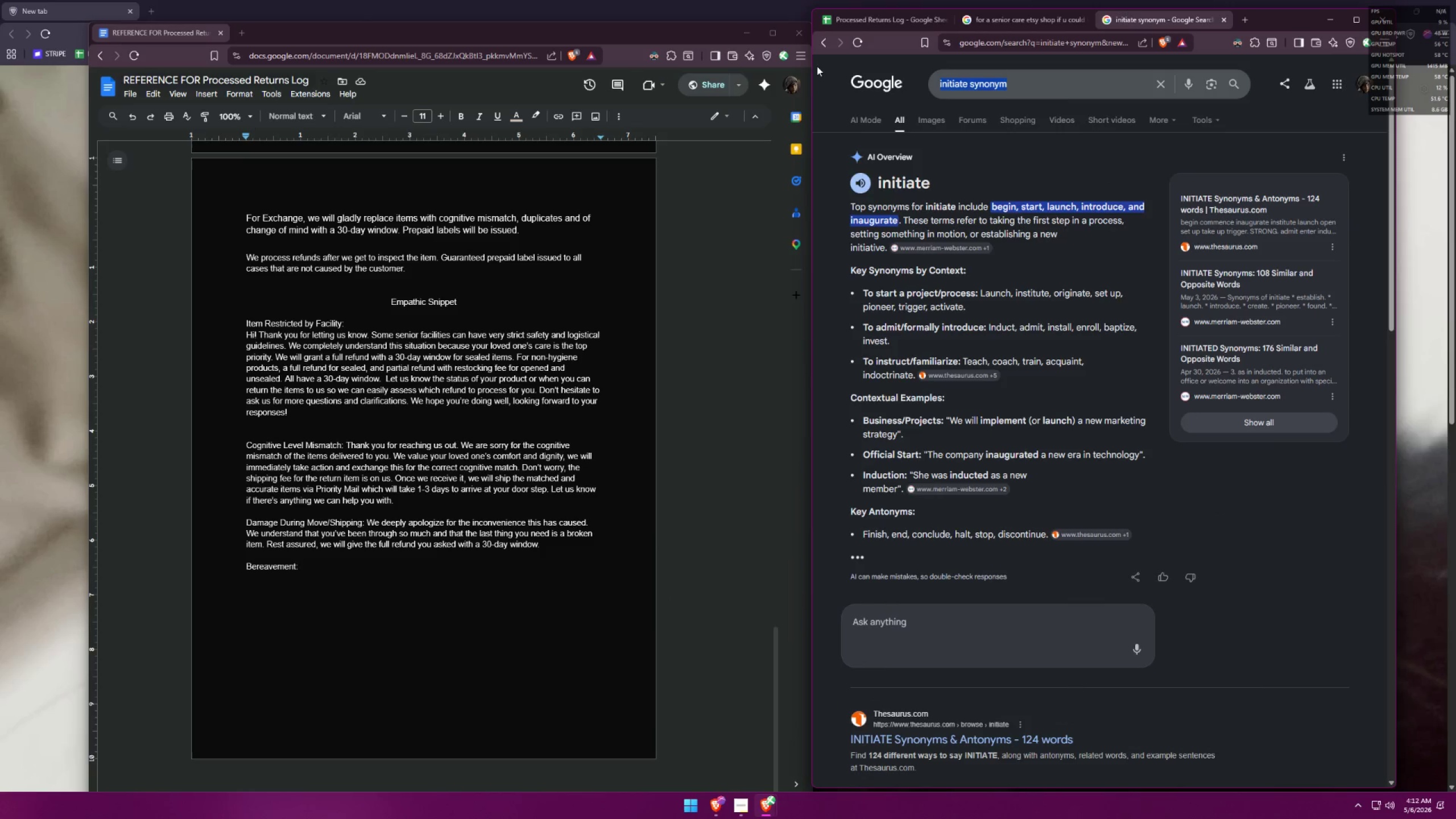 
wait(8.03)
 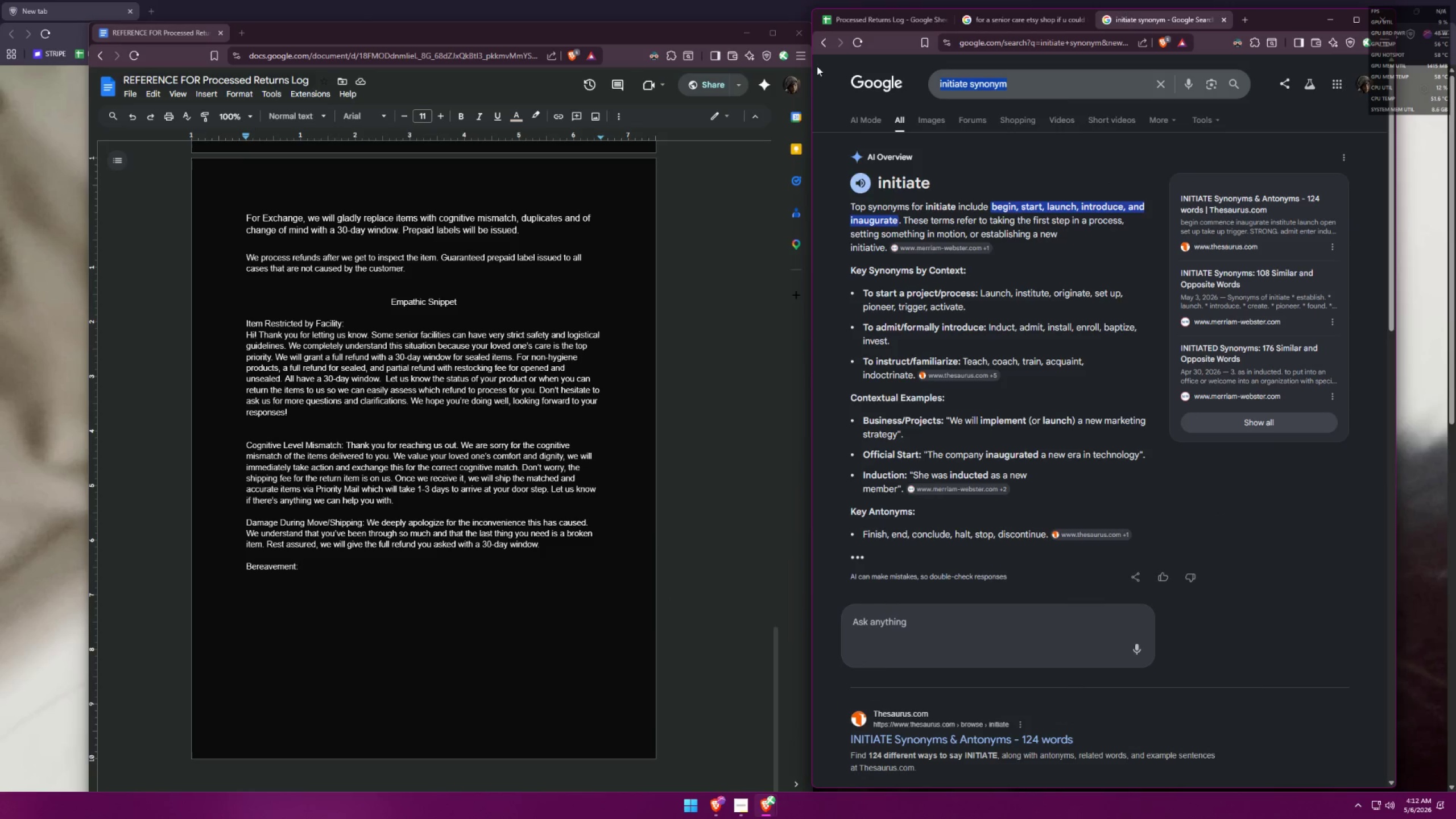 
type(apologize)
 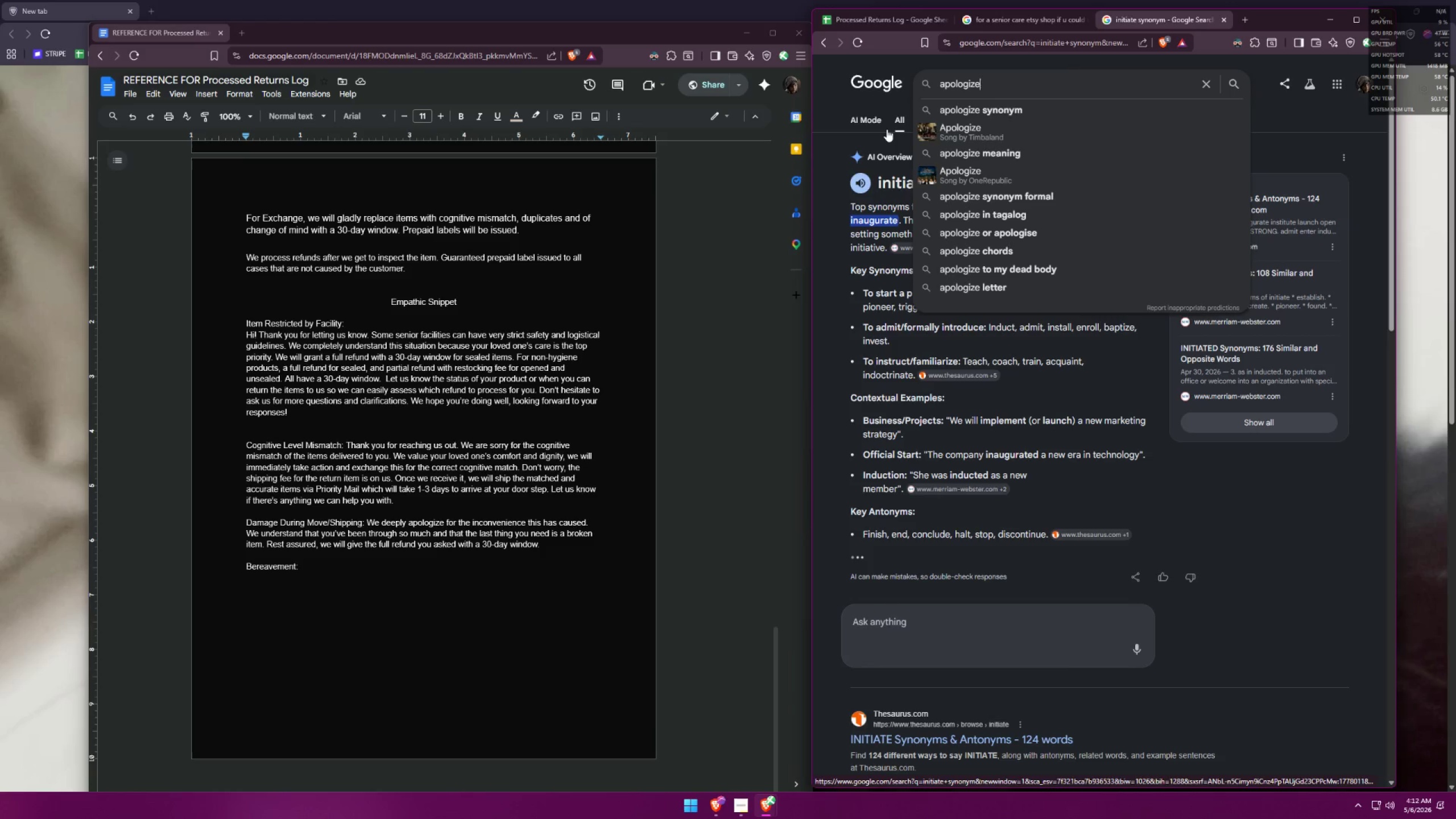 
key(ArrowDown)
 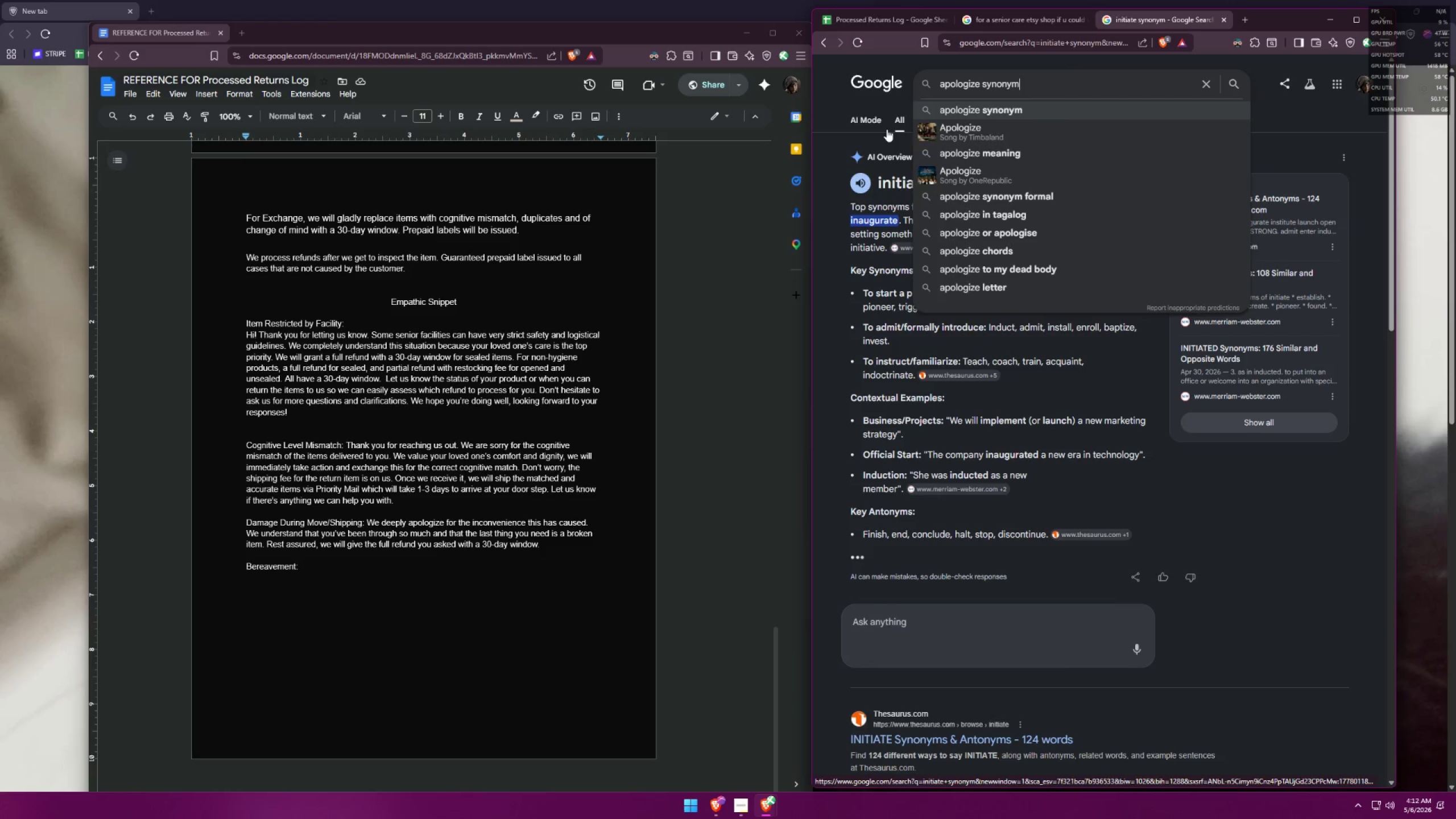 
key(Enter)
 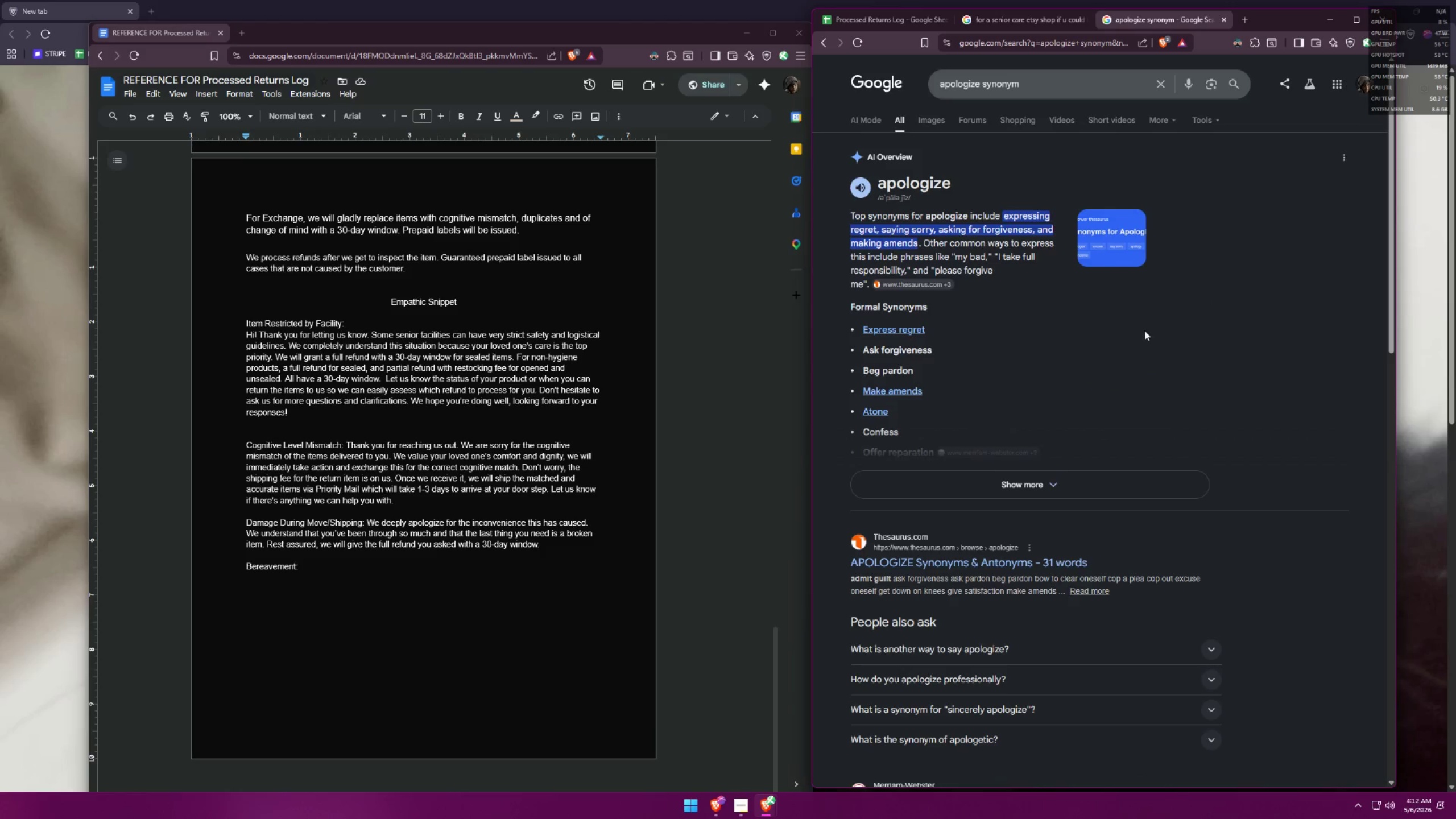 
left_click([1031, 473])
 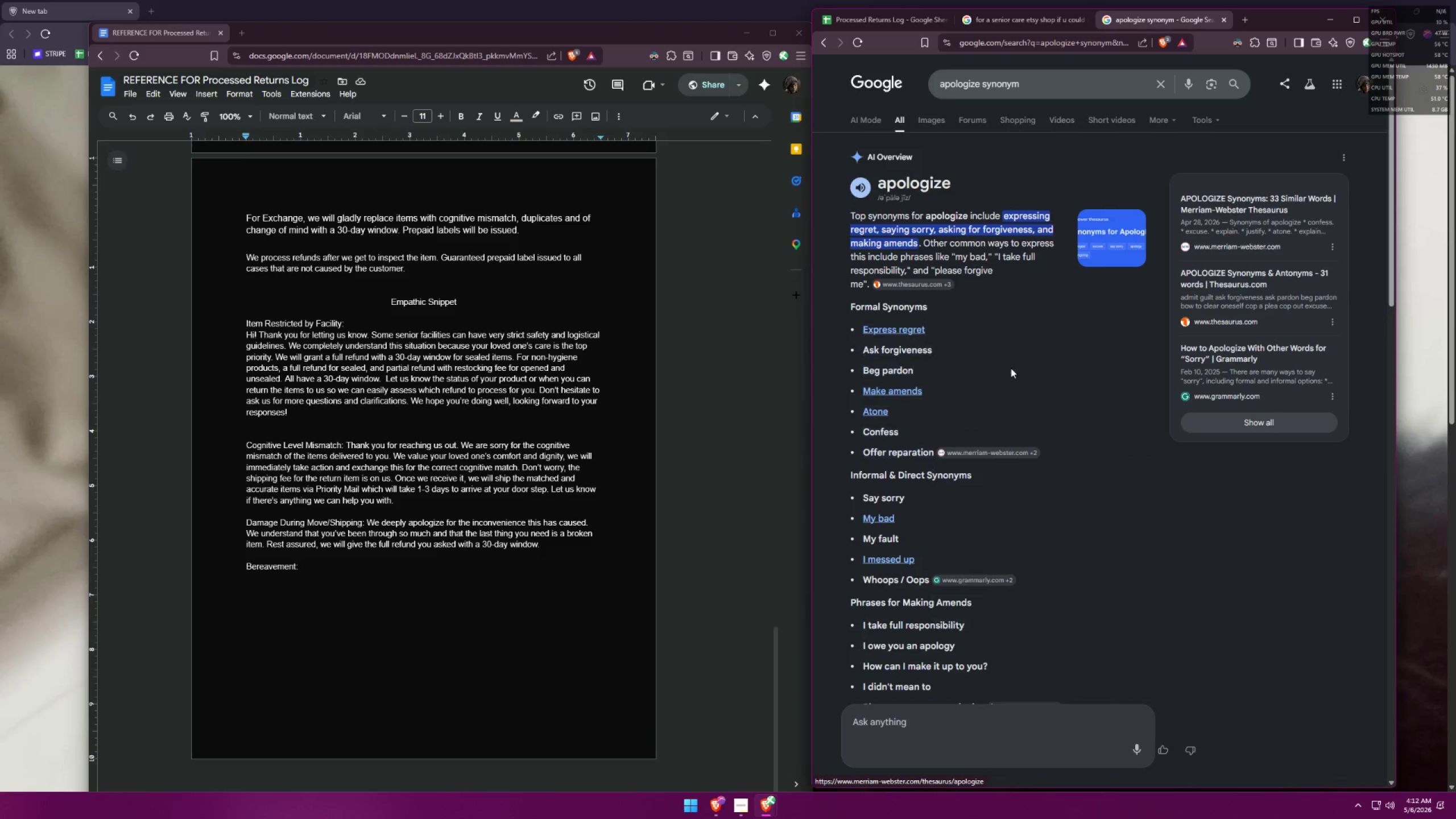 
scroll: coordinate [945, 300], scroll_direction: down, amount: 11.0
 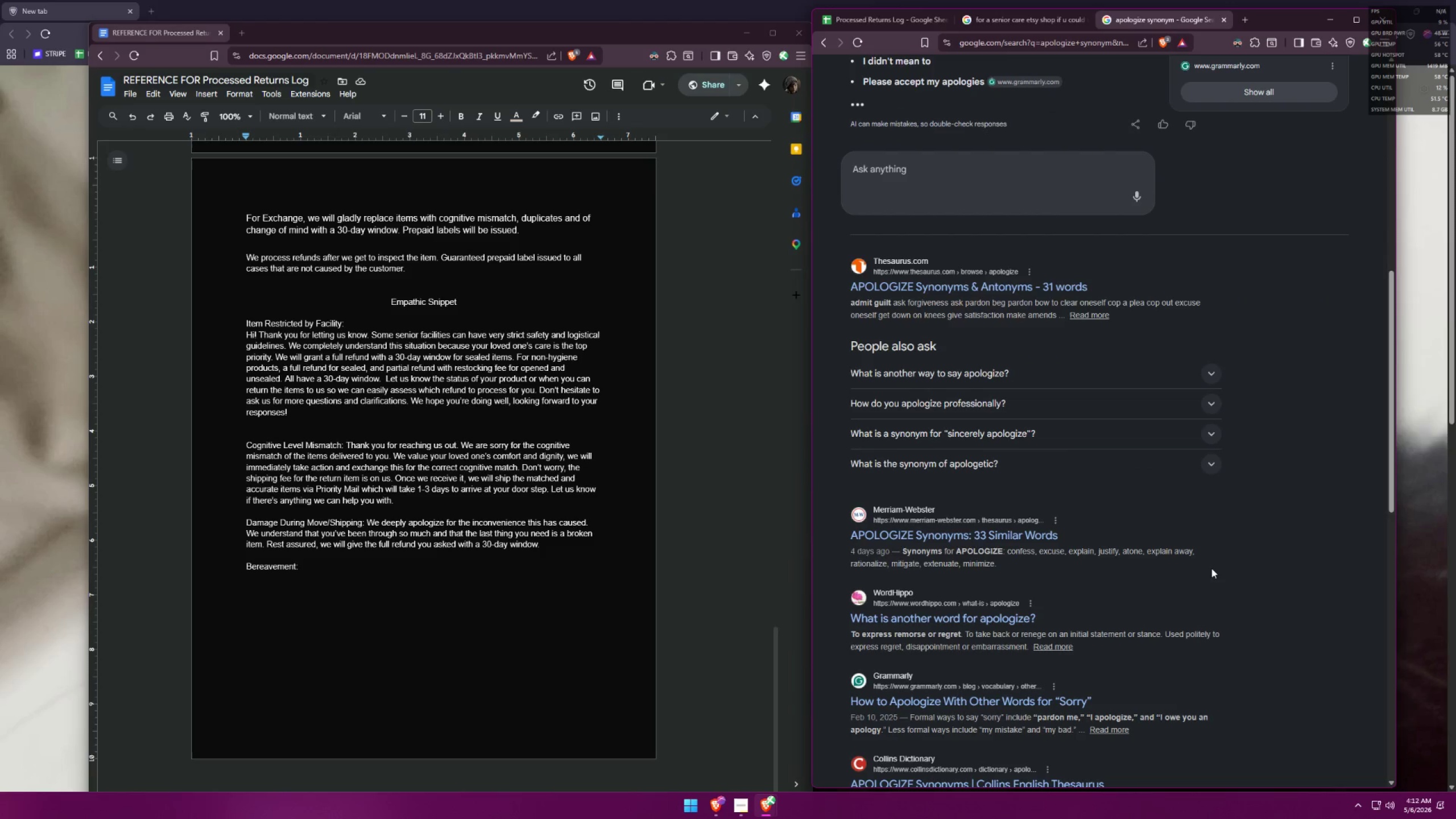 
left_click_drag(start_coordinate=[1076, 85], to_coordinate=[911, 85])
 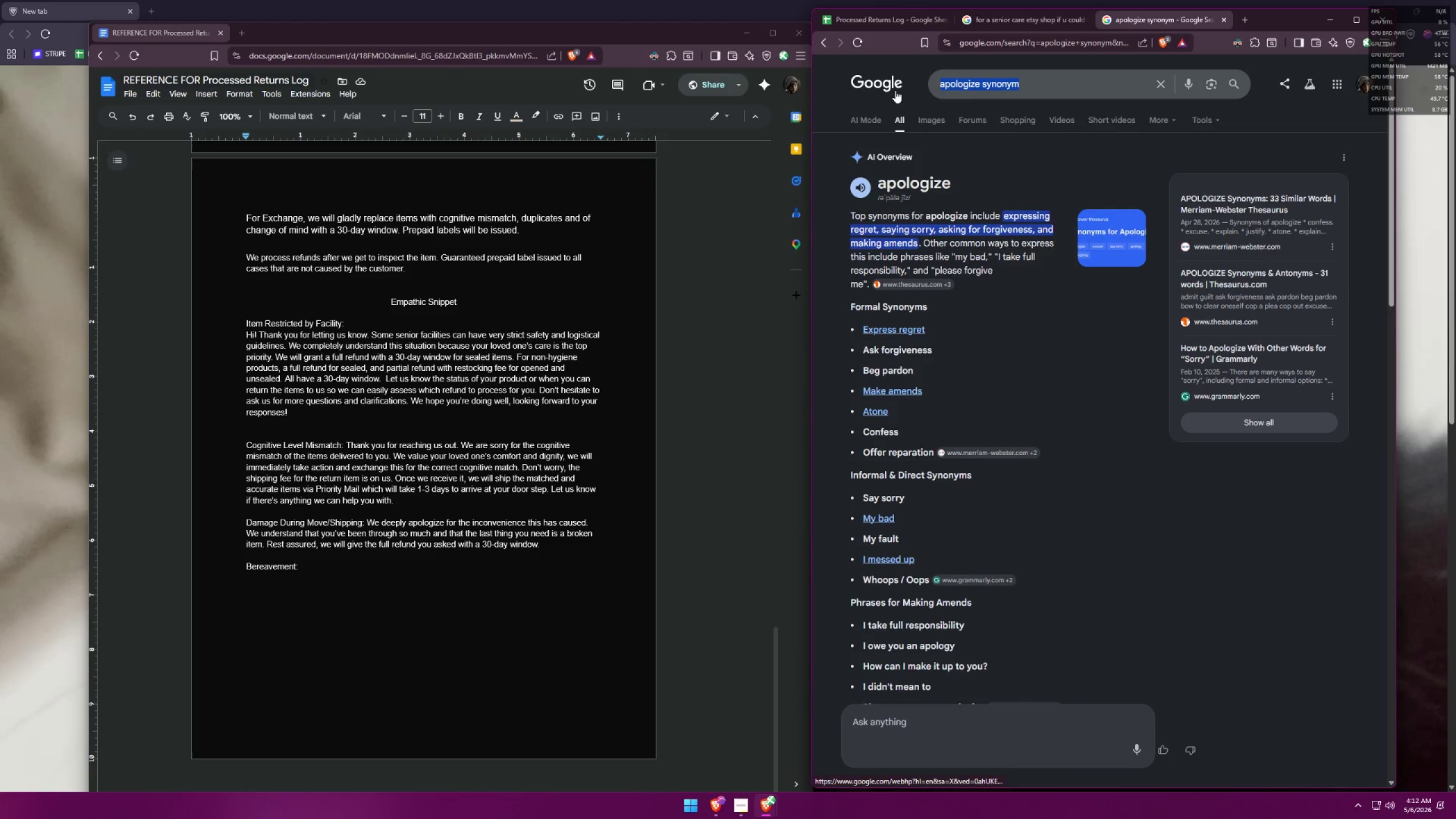 
type(i am very sorry)
 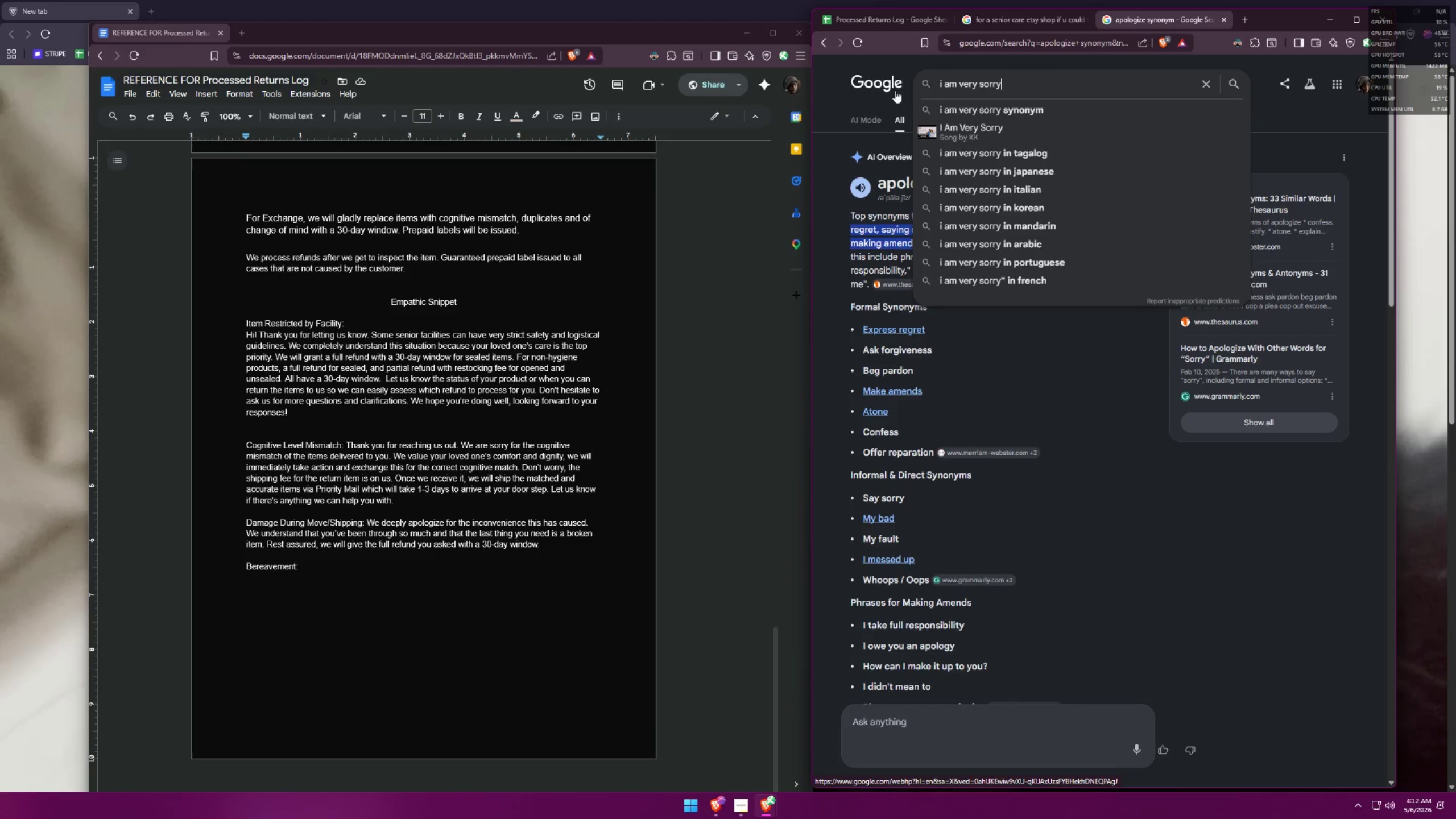 
key(ArrowDown)
 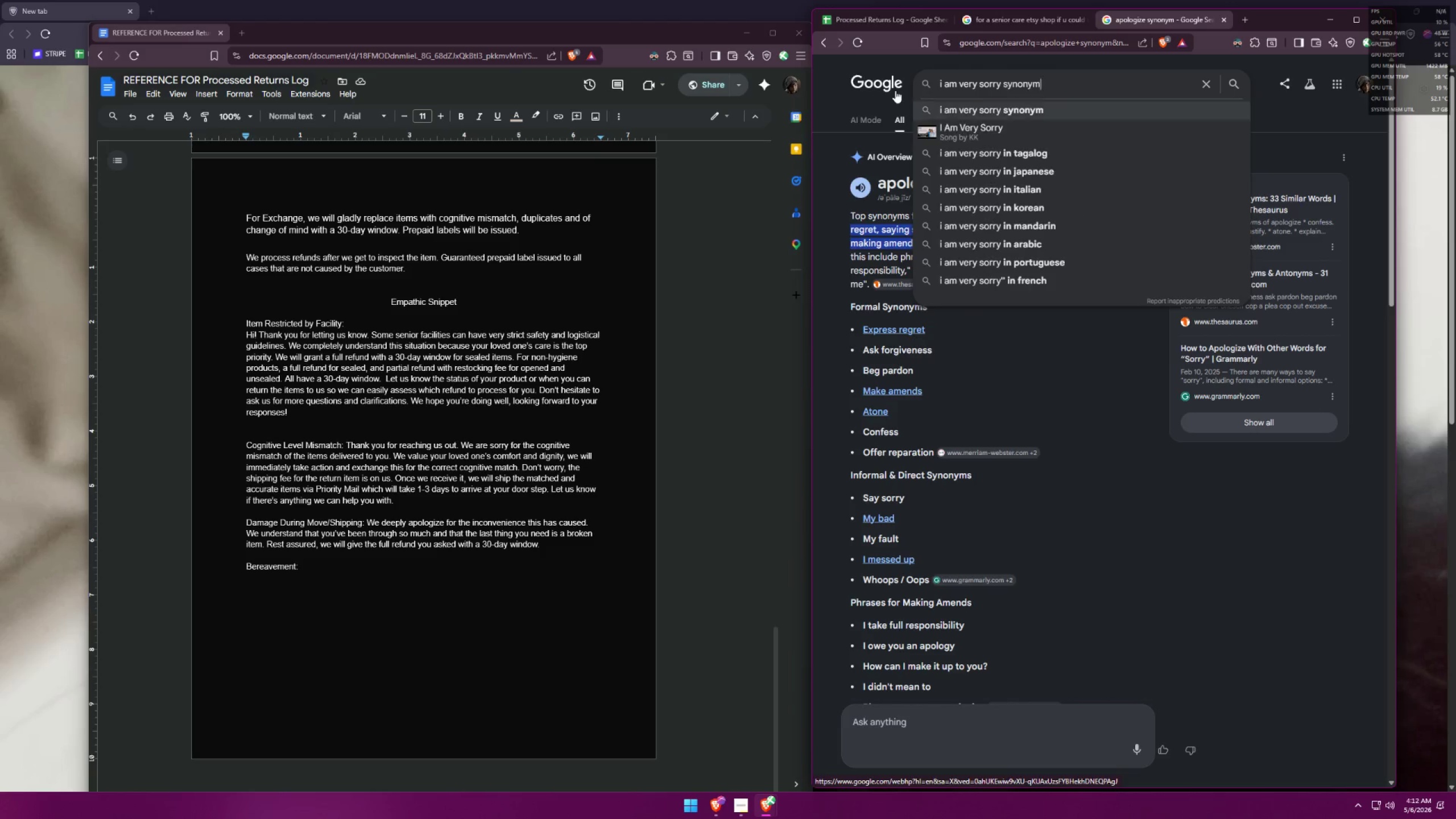 
key(Enter)
 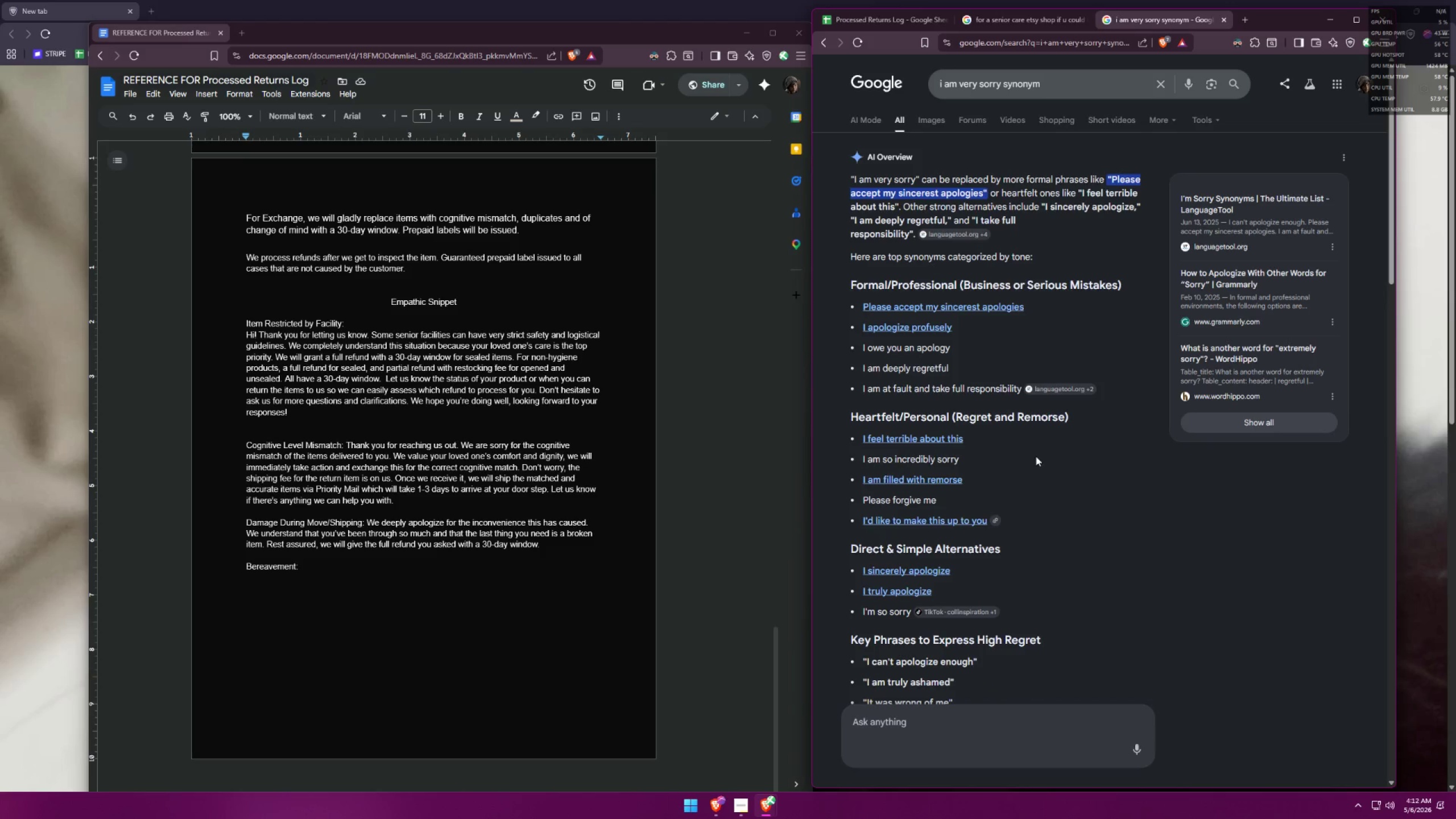 
wait(10.95)
 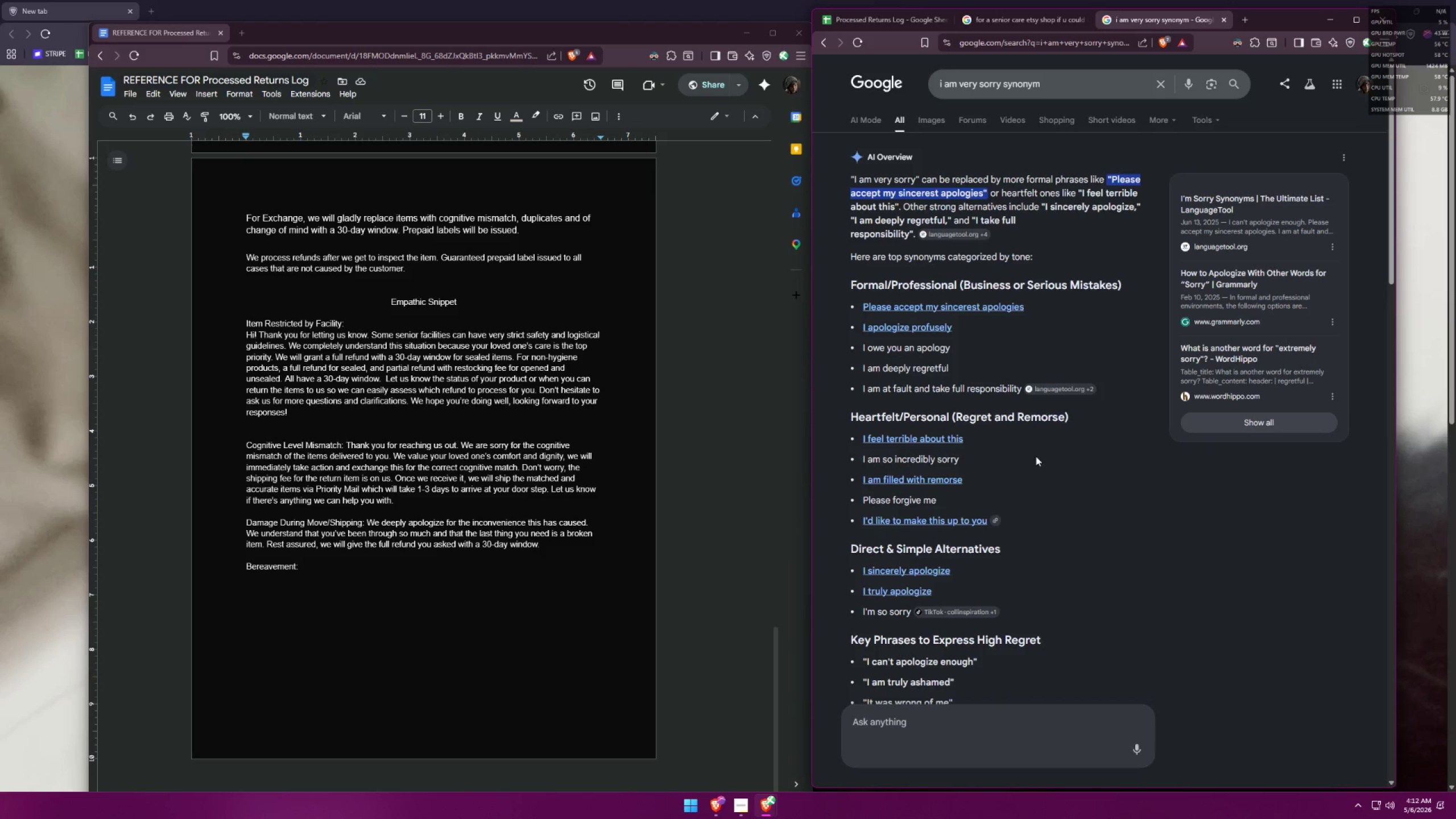 
scroll: coordinate [865, 546], scroll_direction: down, amount: 5.0
 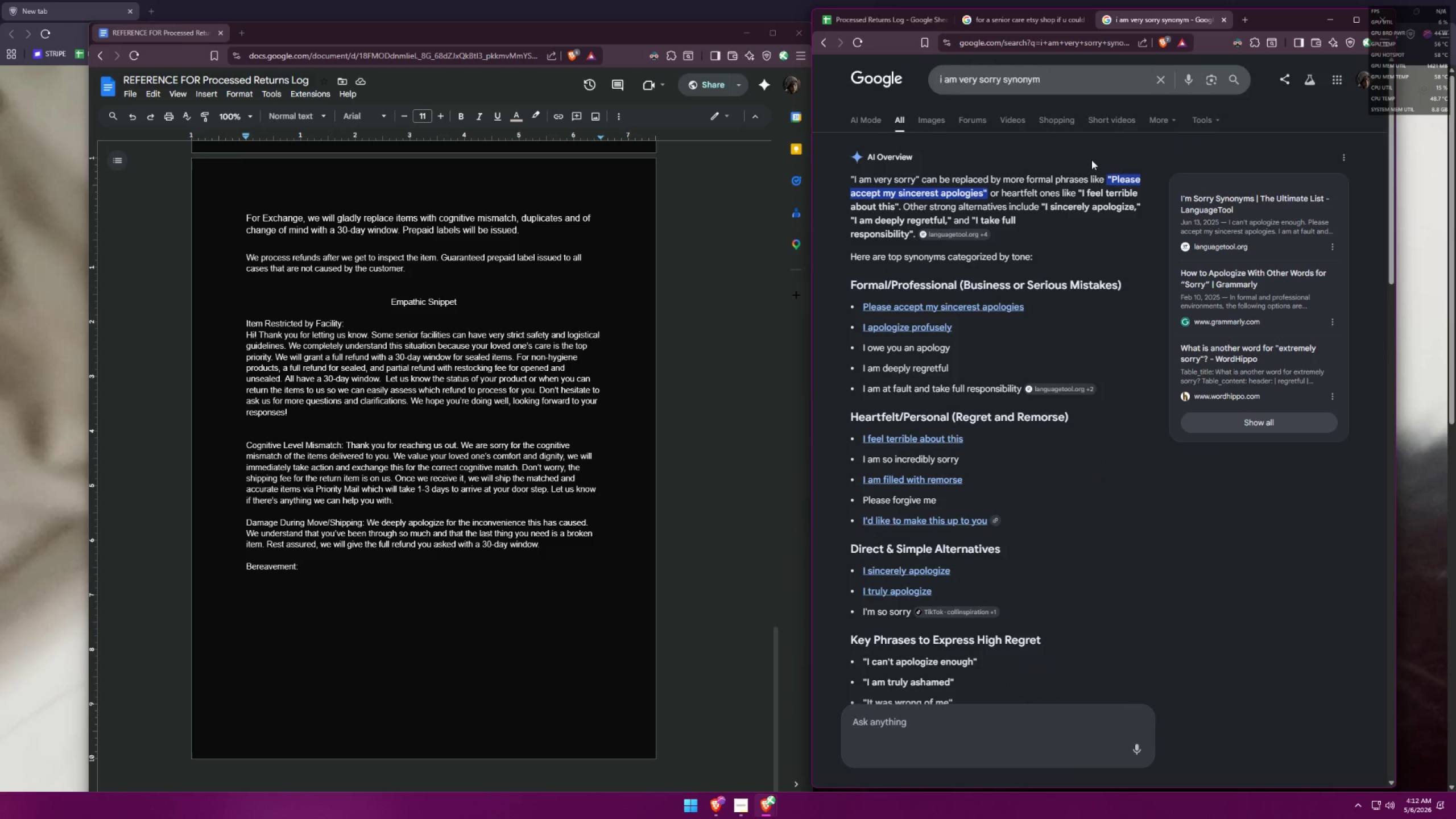 
left_click_drag(start_coordinate=[1056, 81], to_coordinate=[796, 72])
 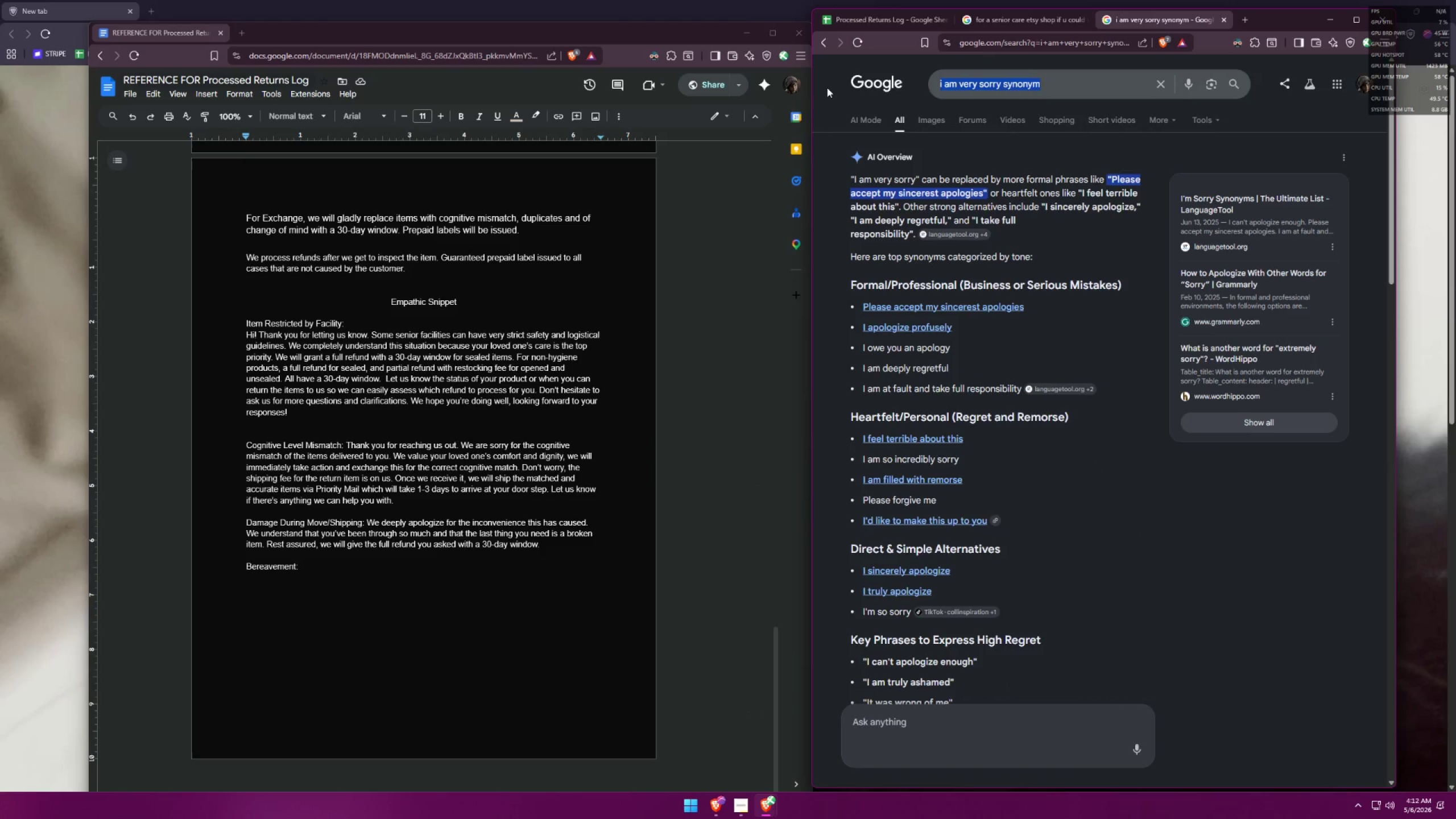 
type(w)
key(Backspace)
type(deeply )
 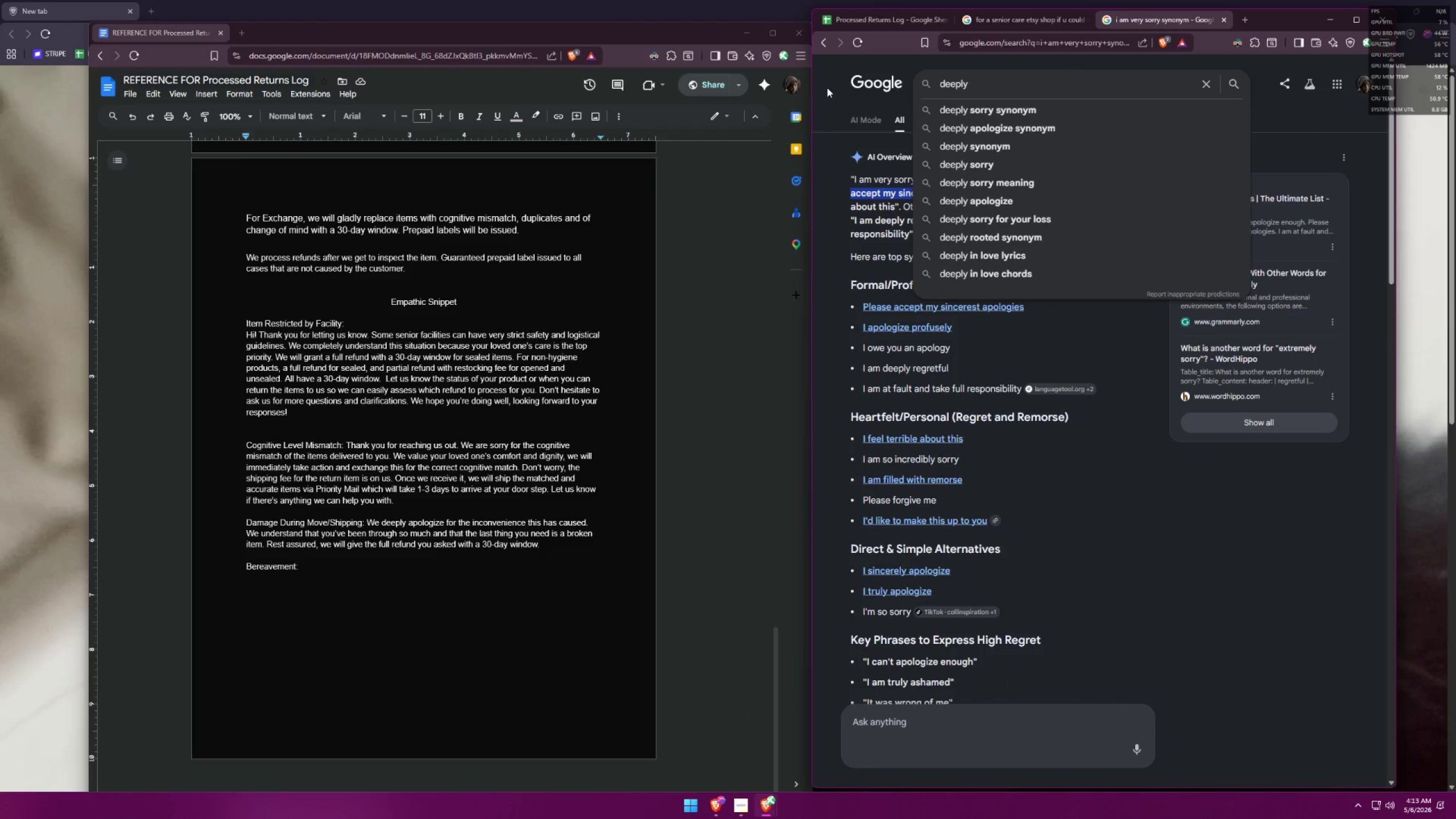 
key(ArrowDown)
 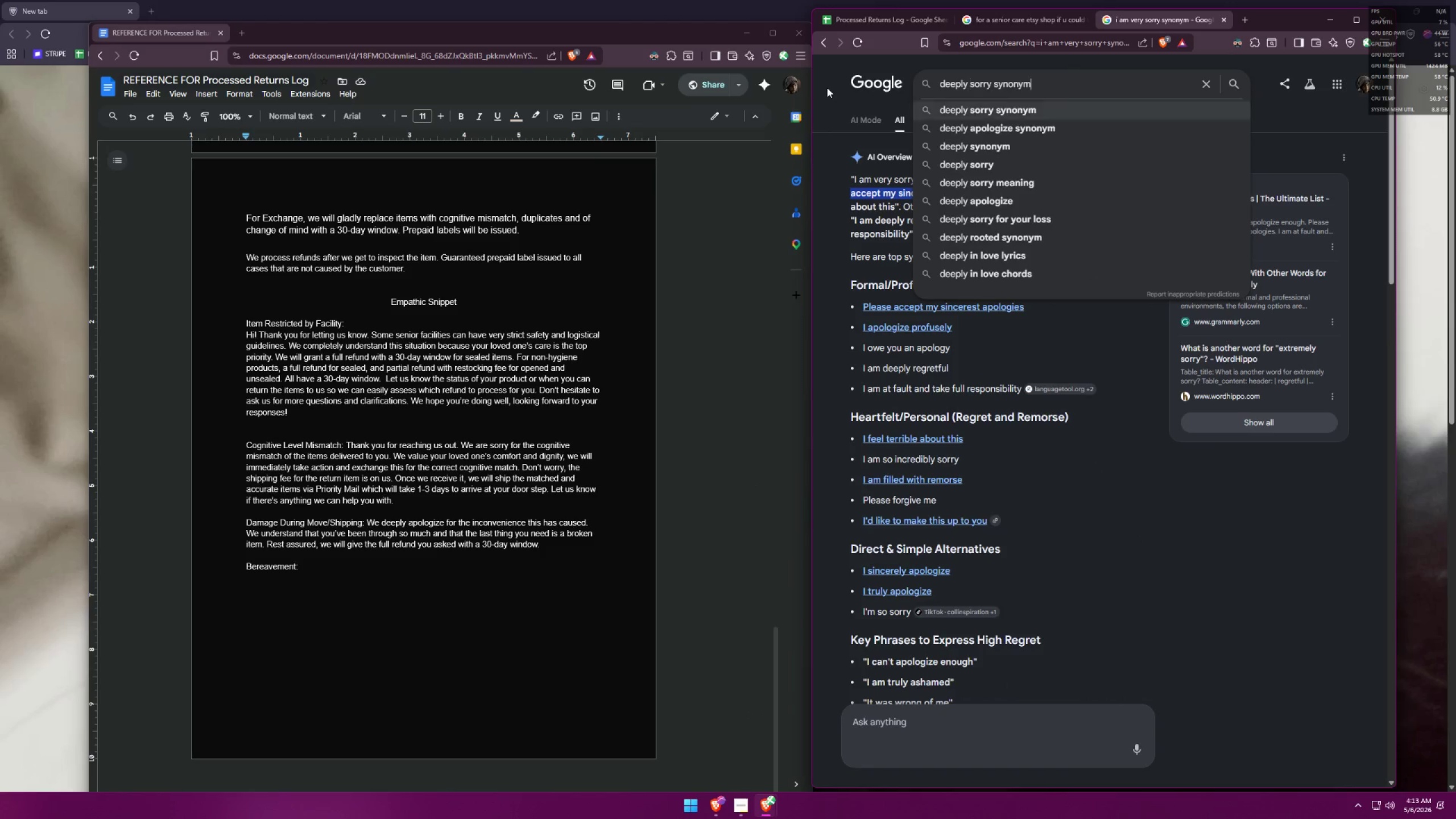 
key(Enter)
 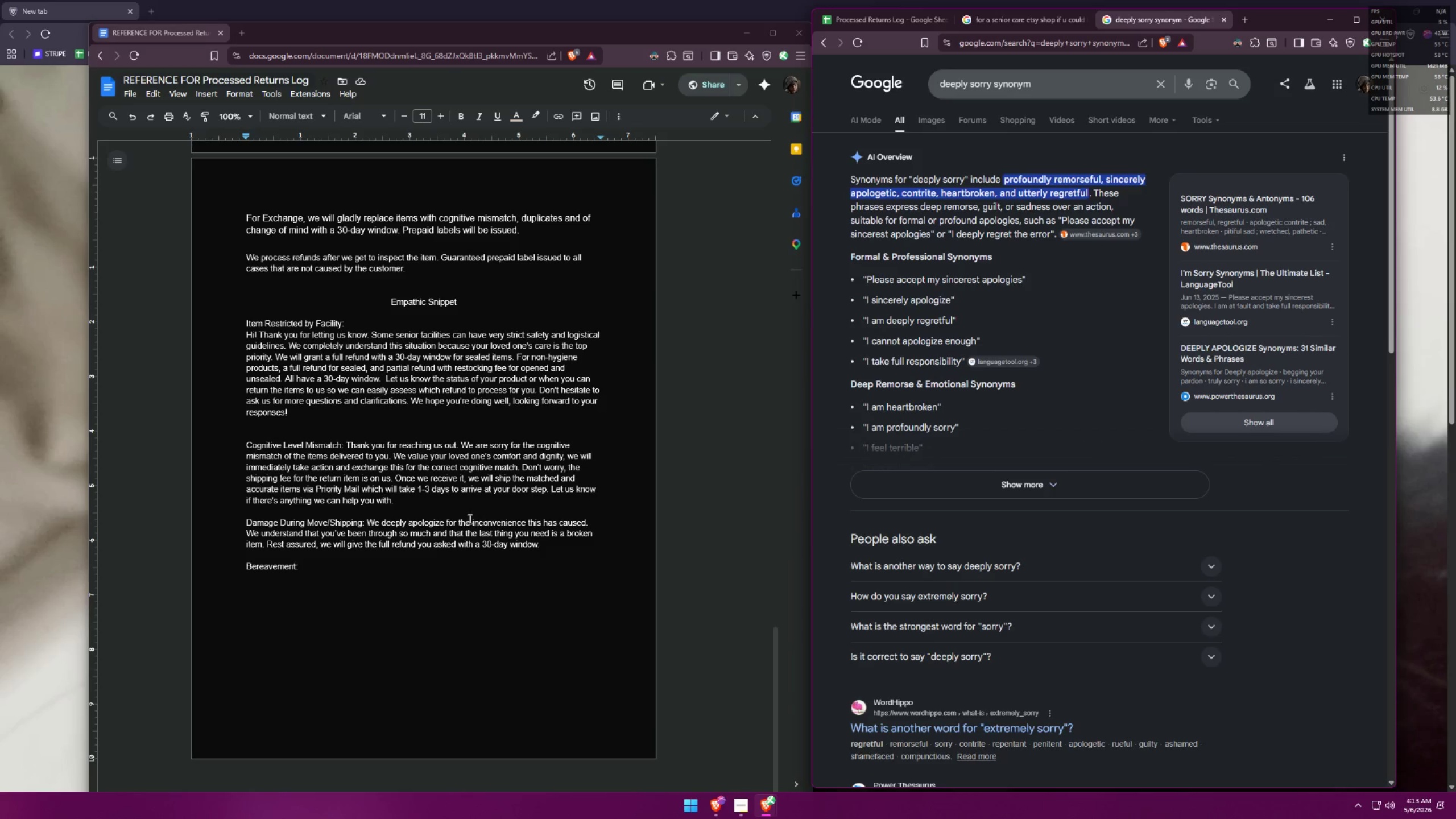 
wait(7.06)
 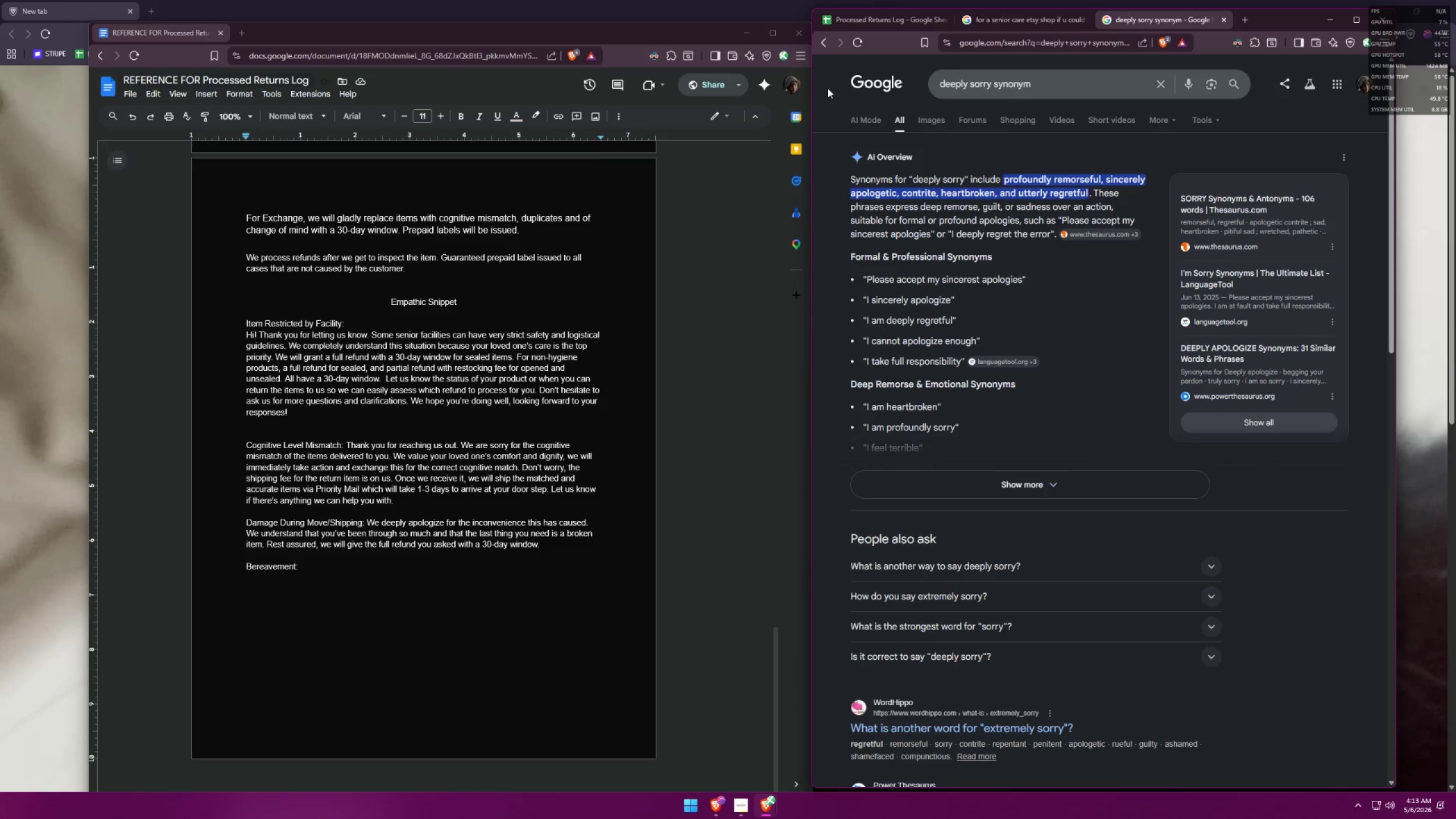 
left_click([404, 522])
 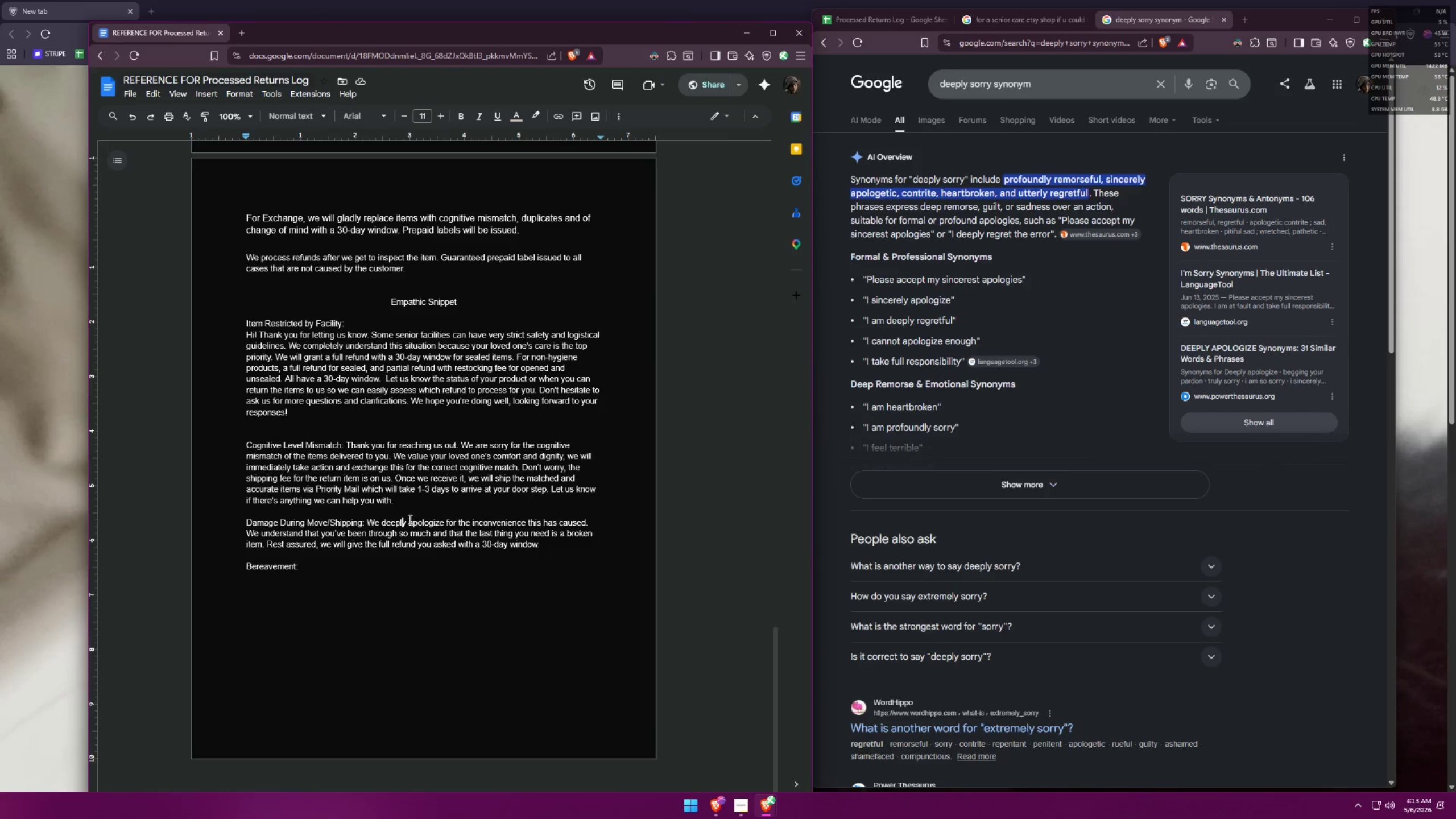 
left_click([403, 521])
 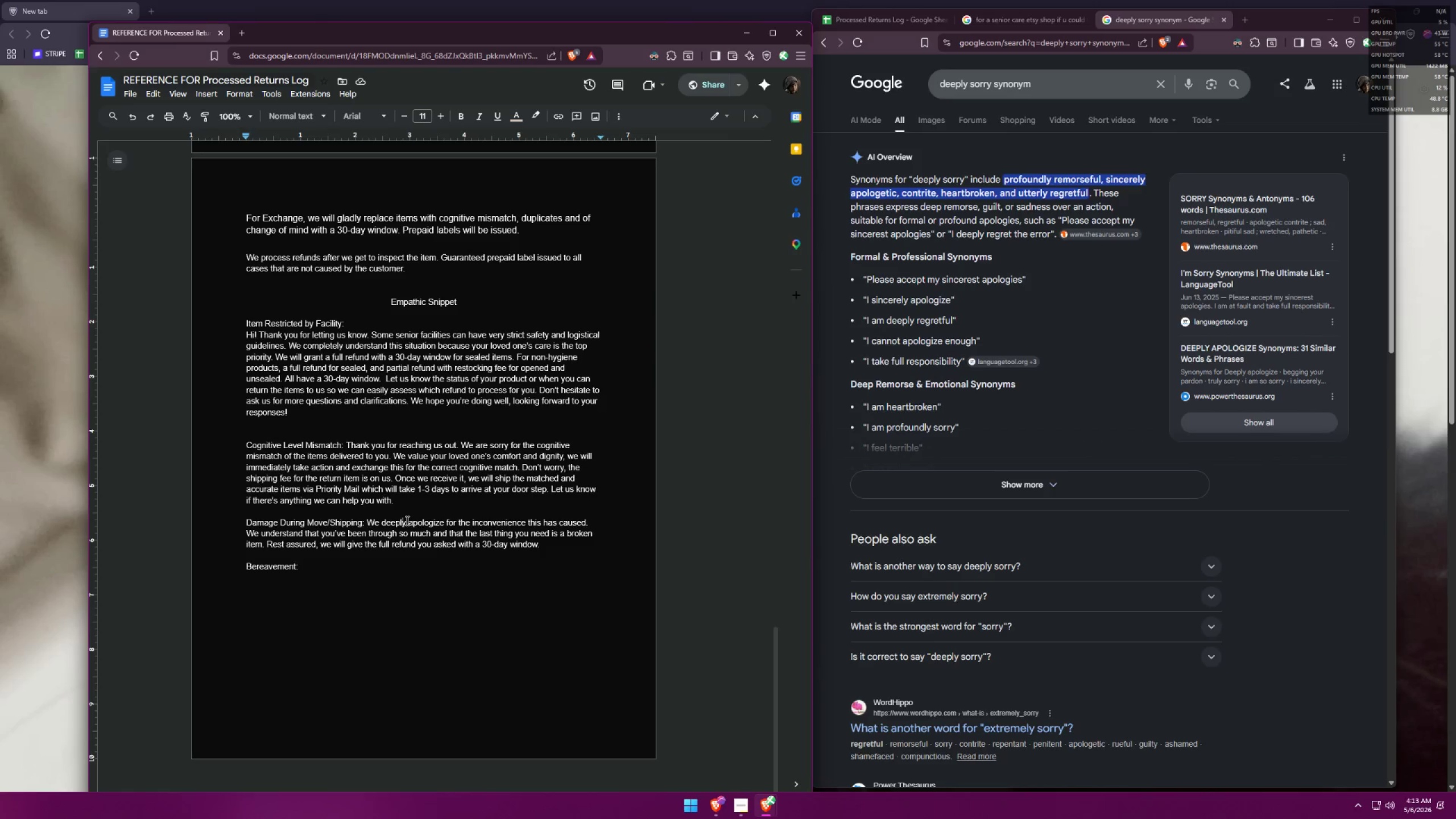 
left_click_drag(start_coordinate=[407, 520], to_coordinate=[382, 520])
 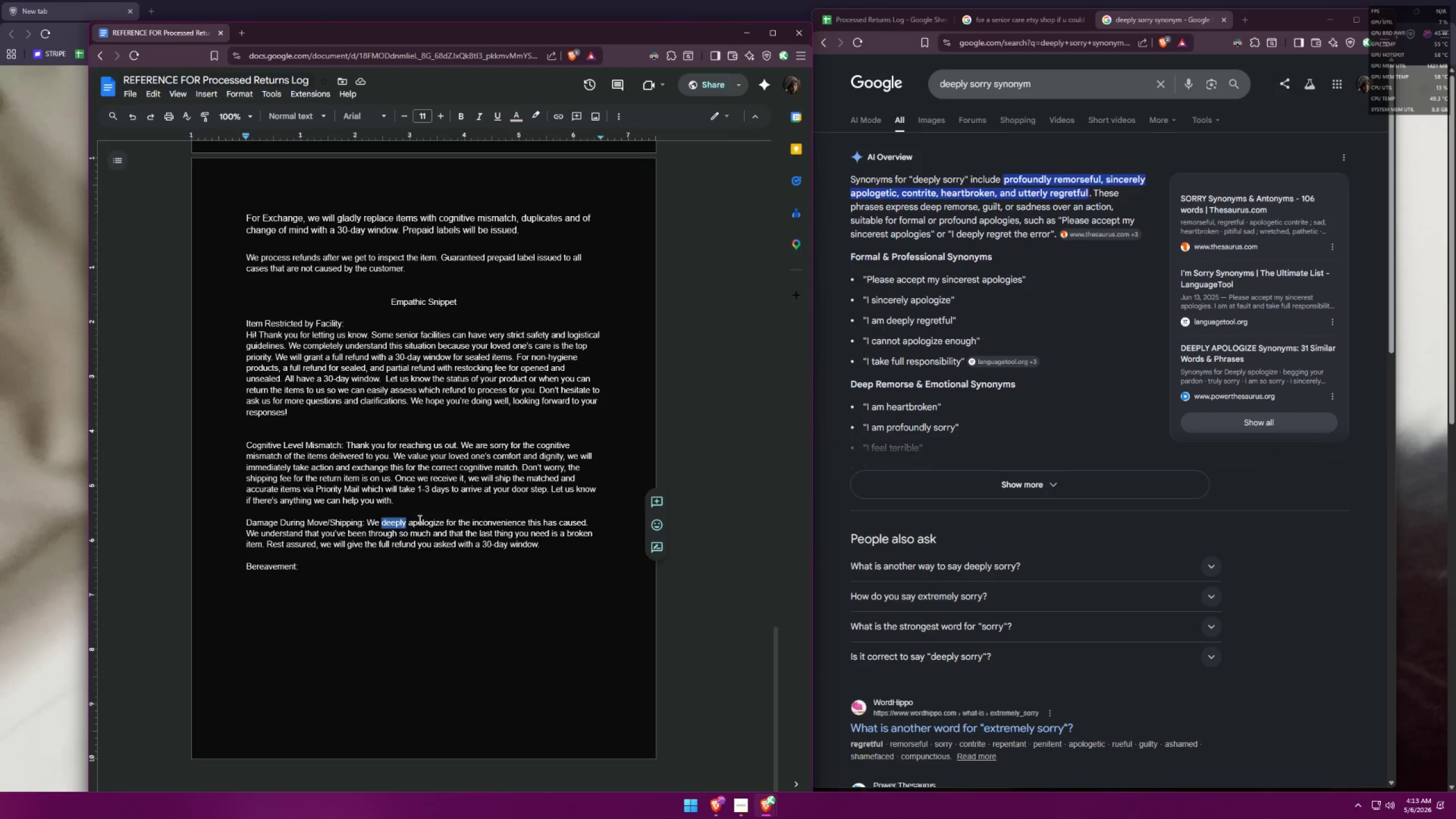 
type(sincerely)
 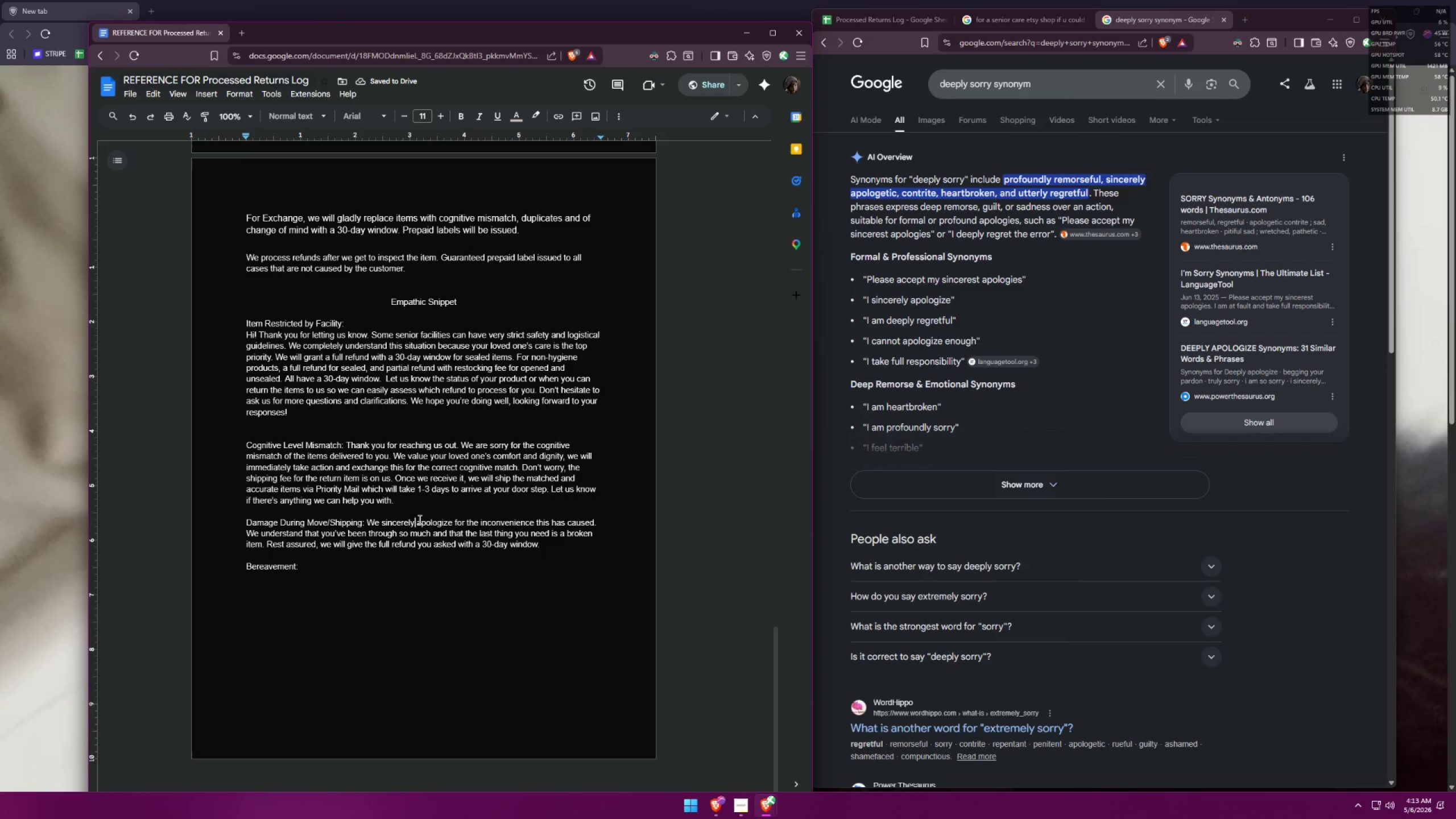 
wait(6.66)
 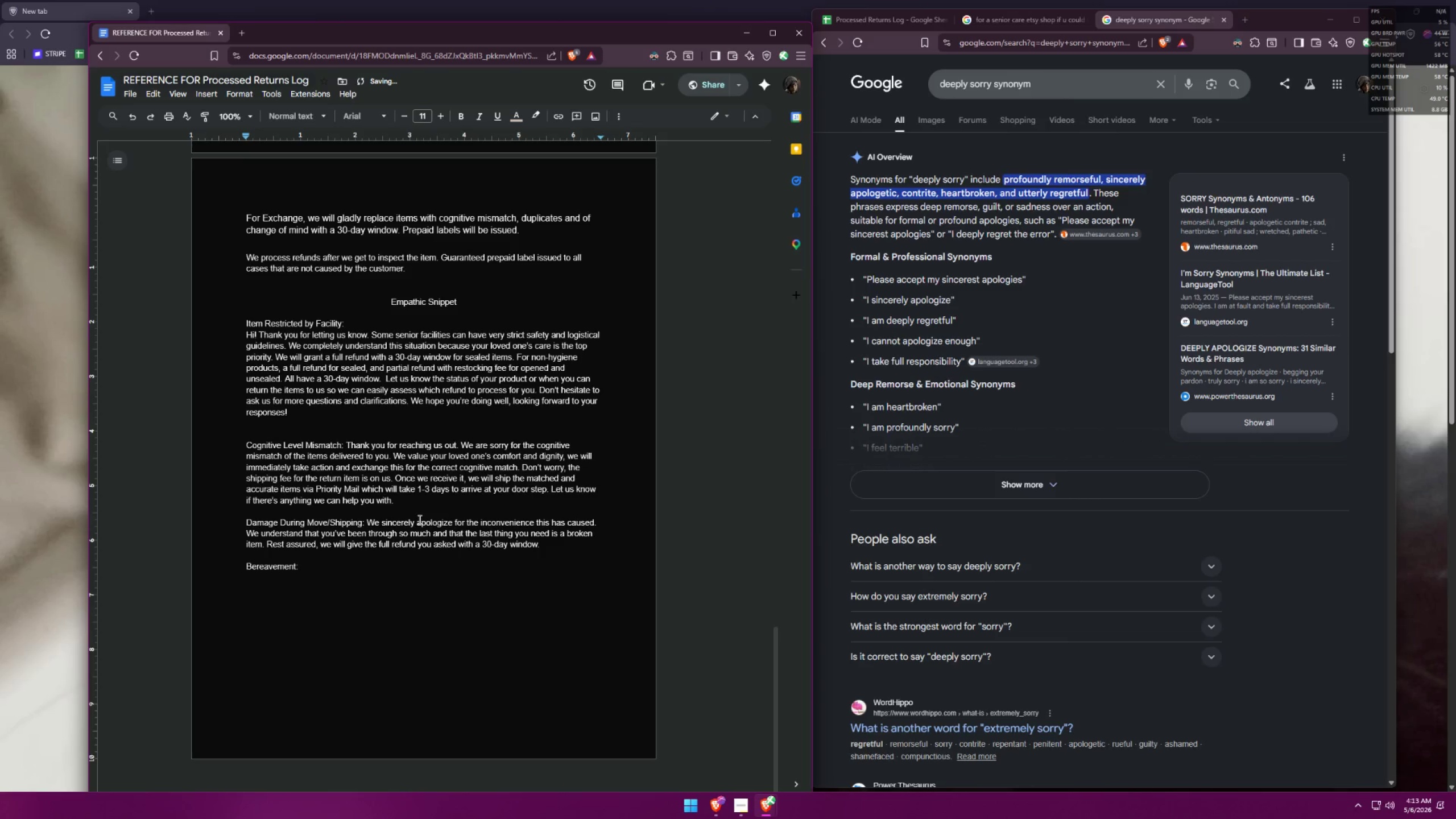 
left_click([974, 20])
 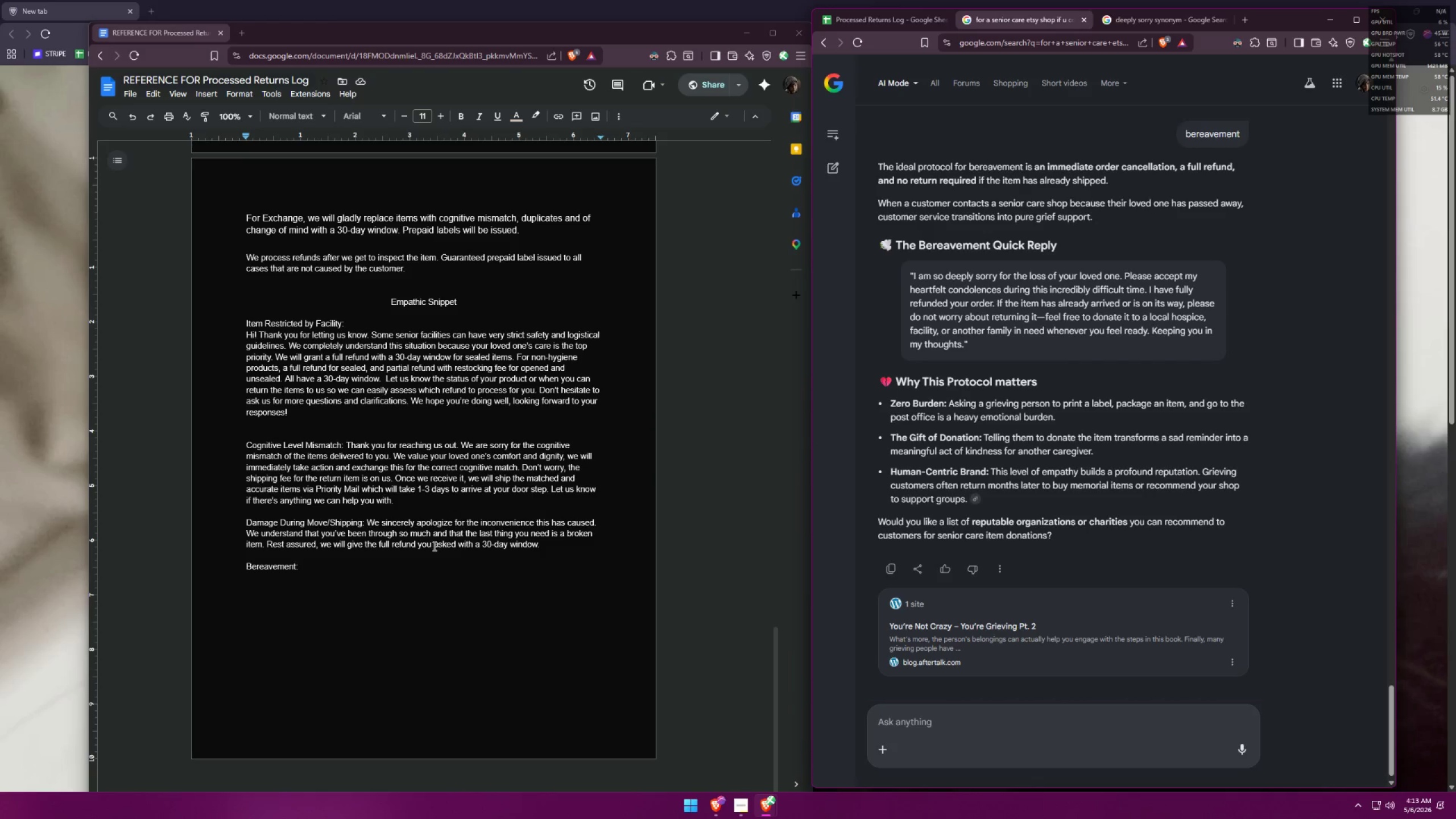 
wait(9.58)
 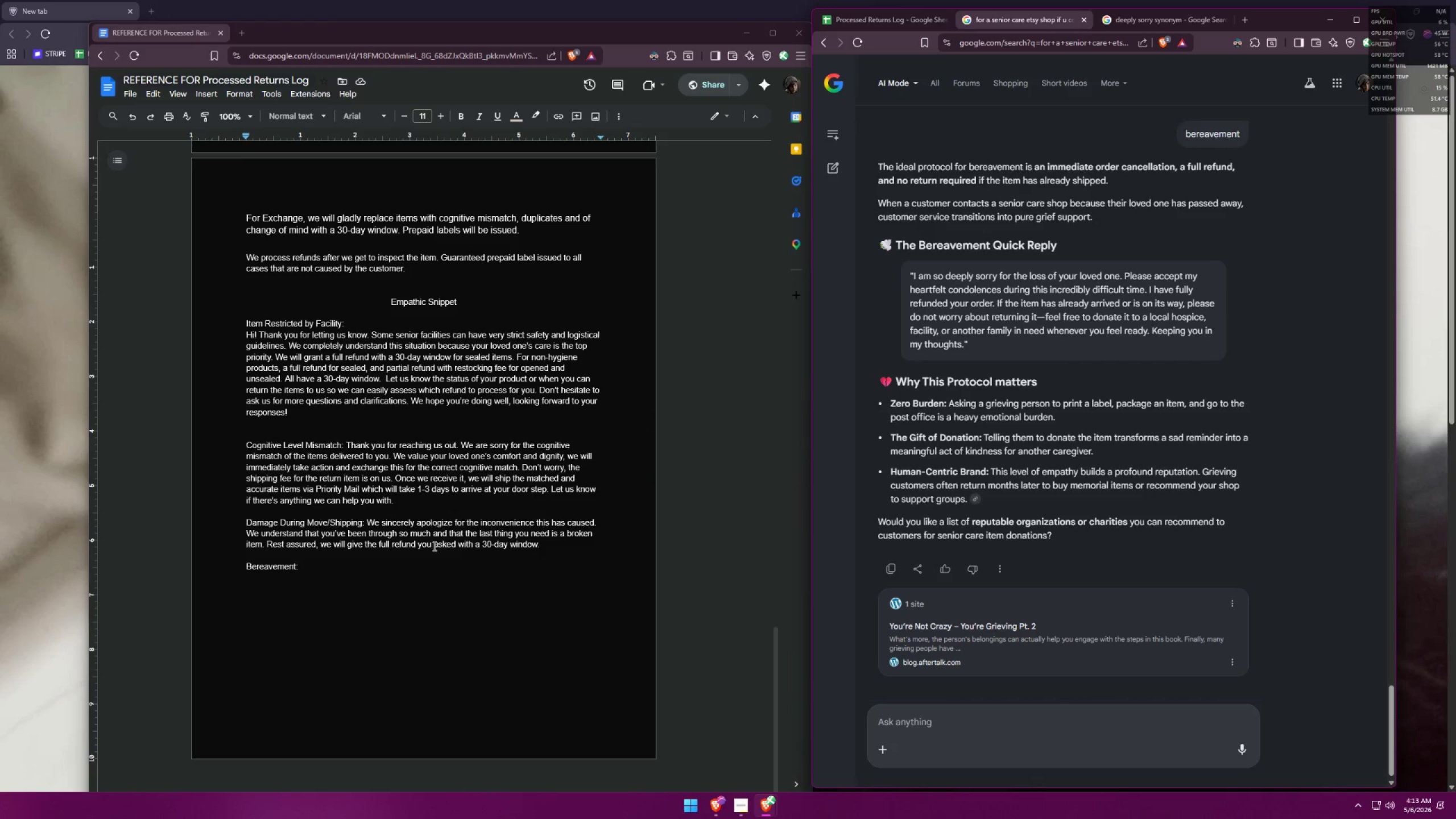 
left_click_drag(start_coordinate=[1123, 277], to_coordinate=[908, 264])
 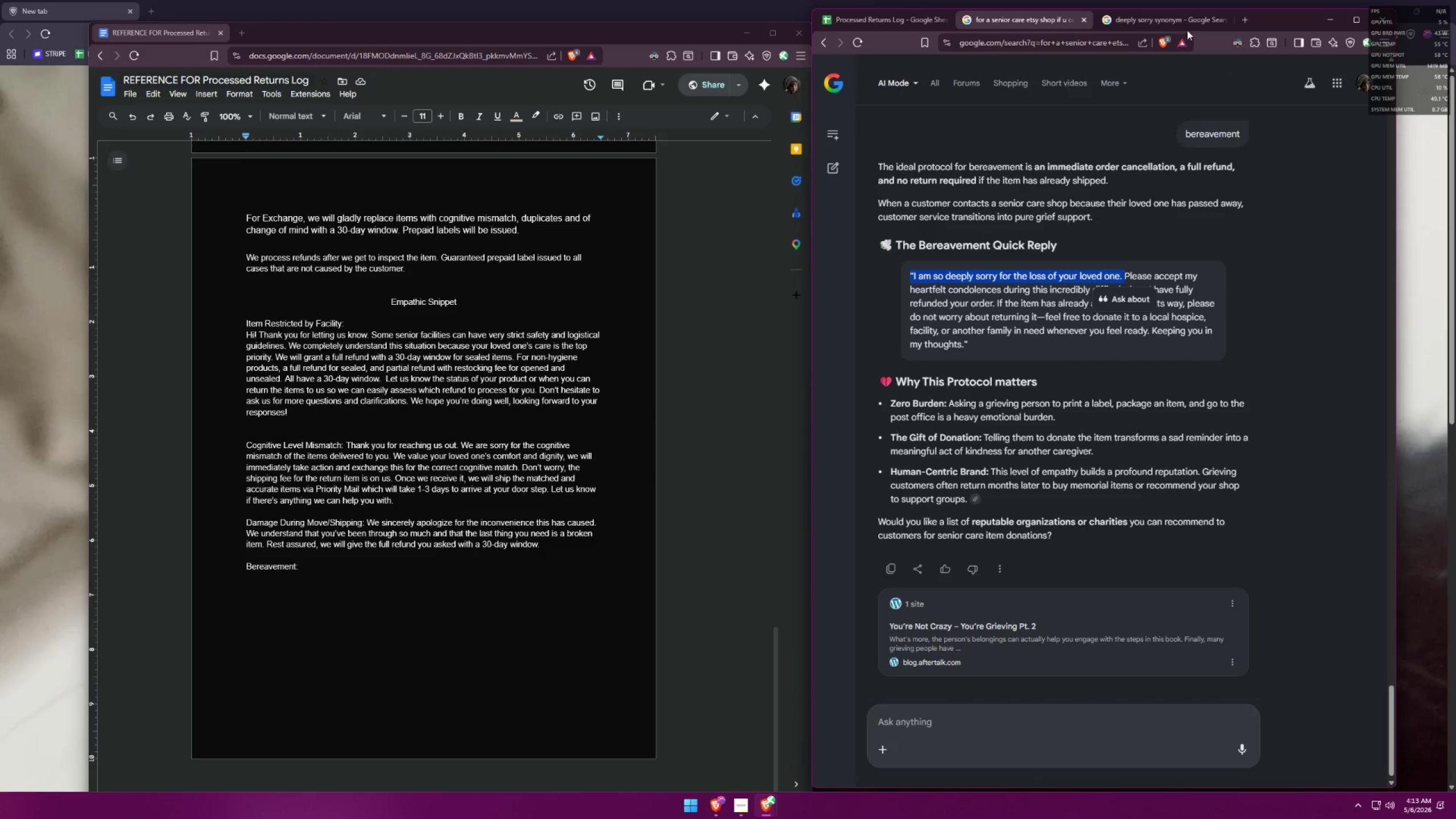 
key(Control+C)
 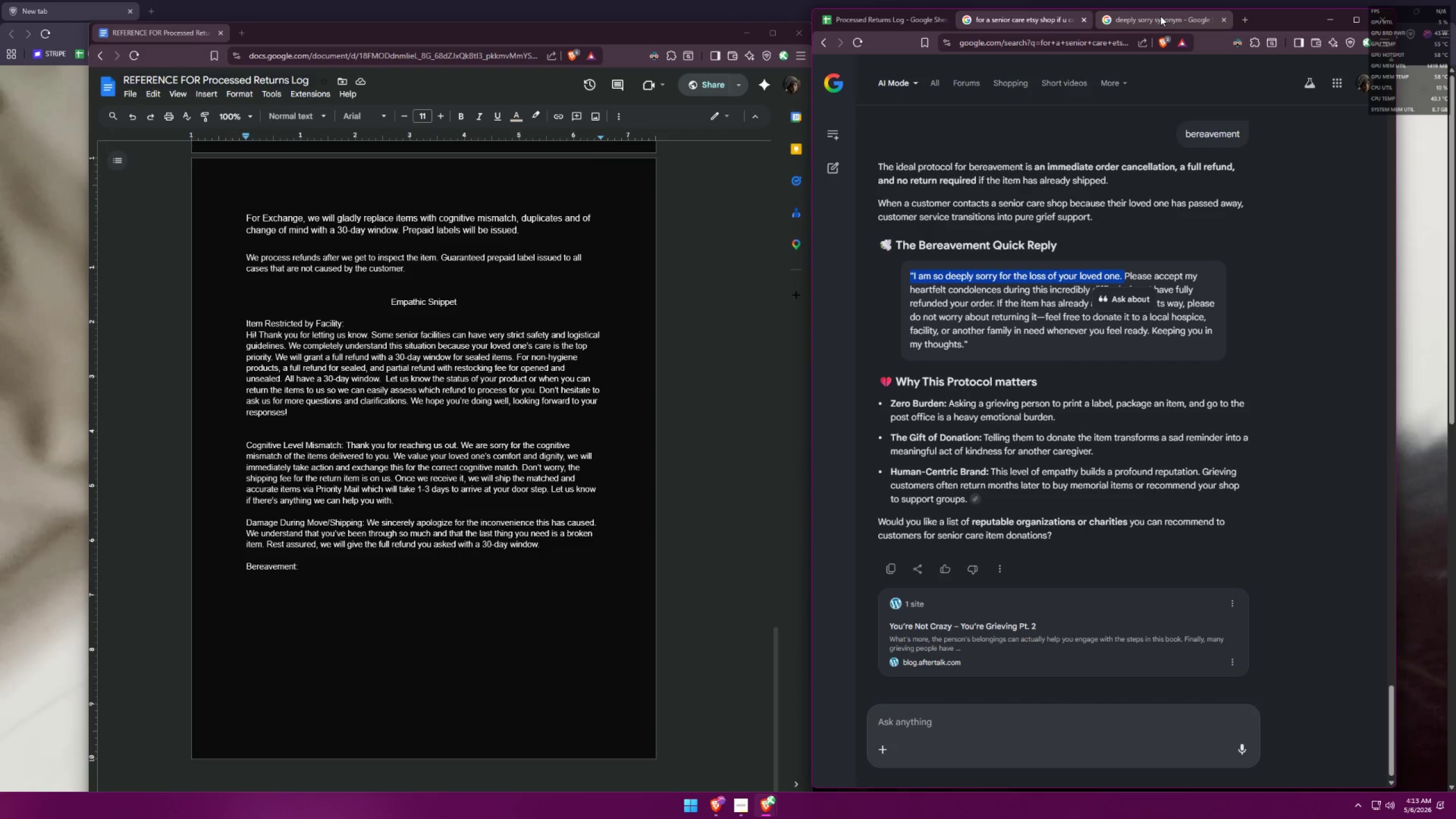 
left_click([1160, 16])
 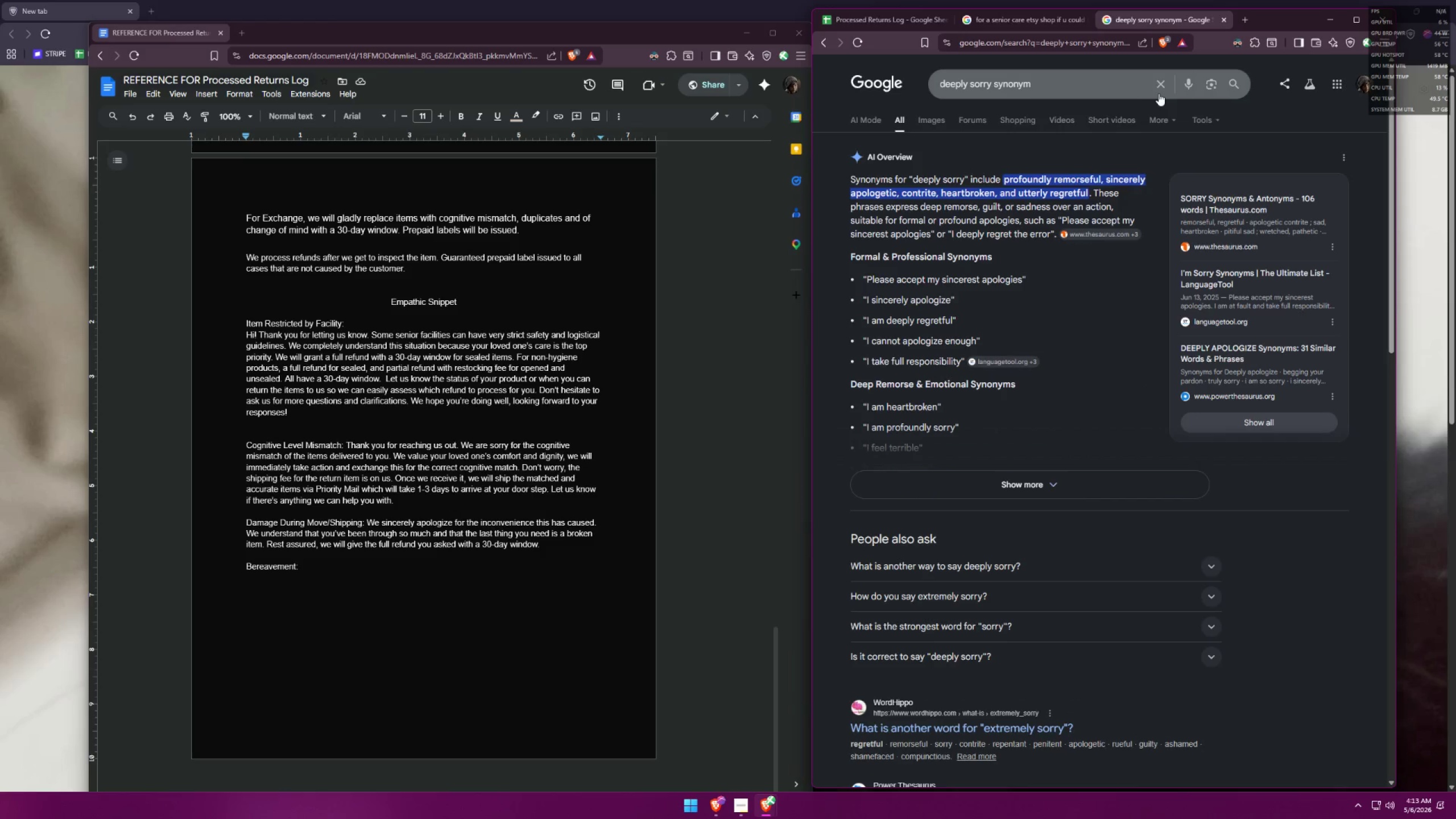 
left_click([1159, 91])
 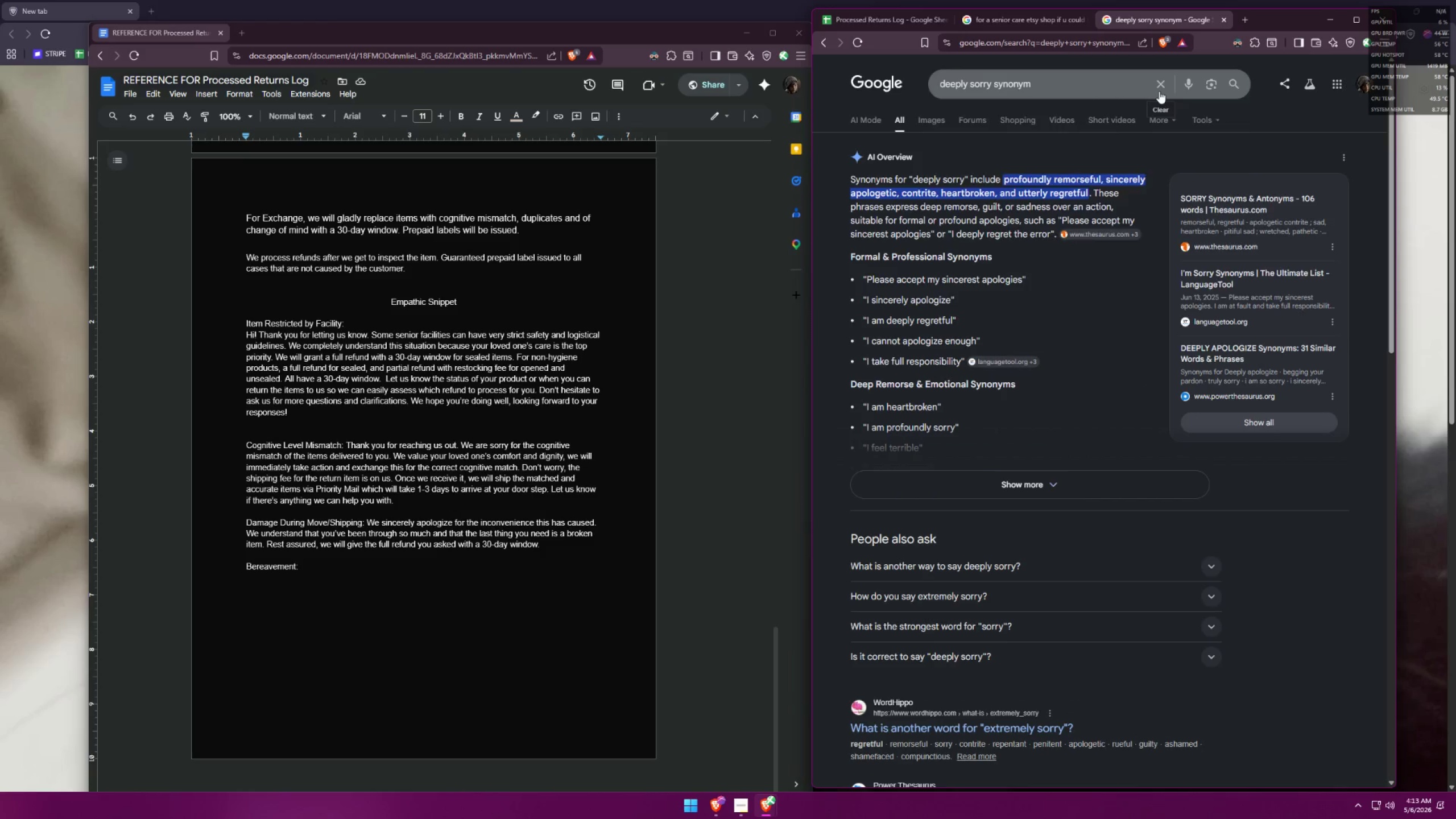 
key(Control+ControlLeft)
 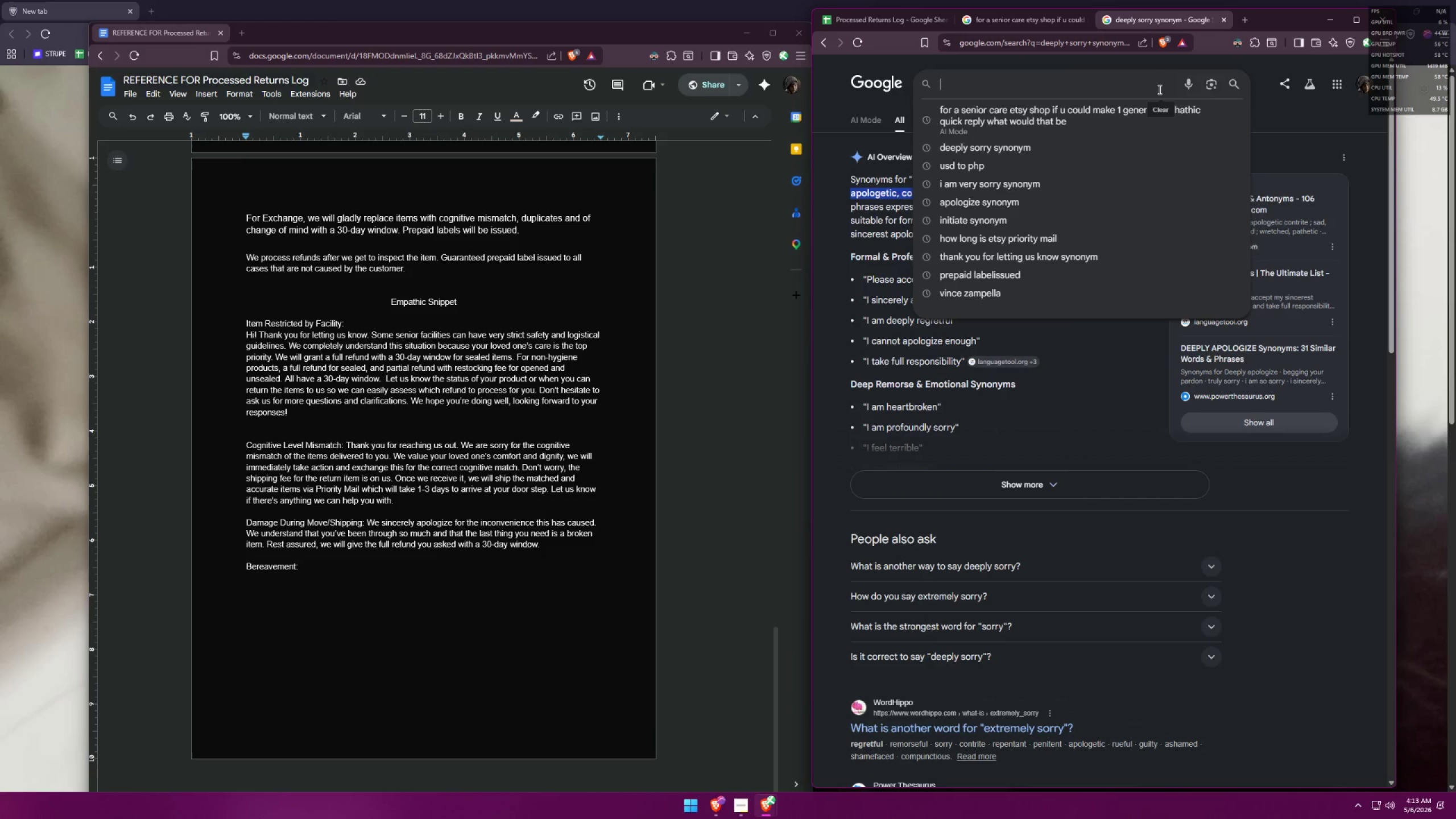 
key(Control+V)
 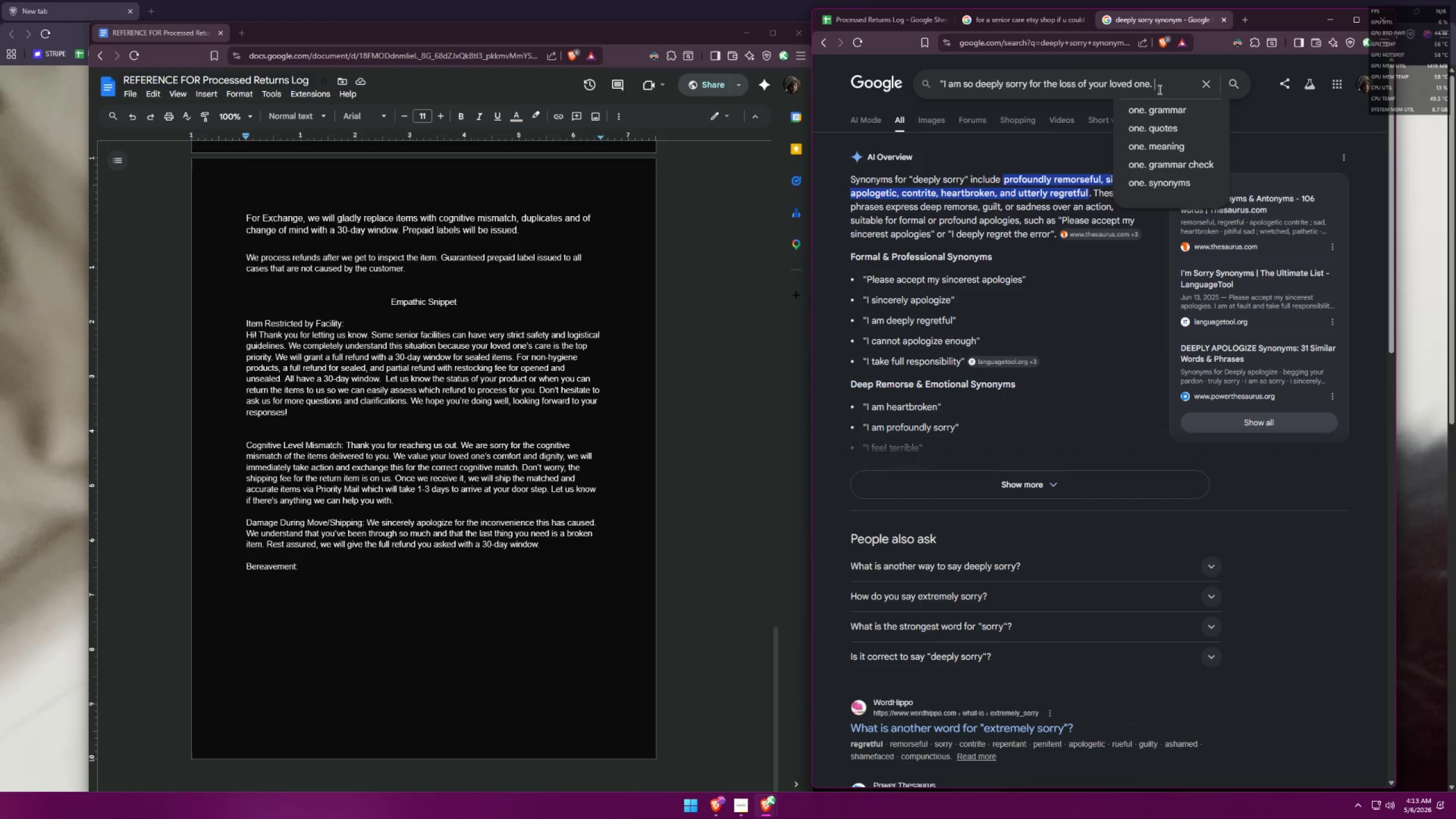 
type( other words)
 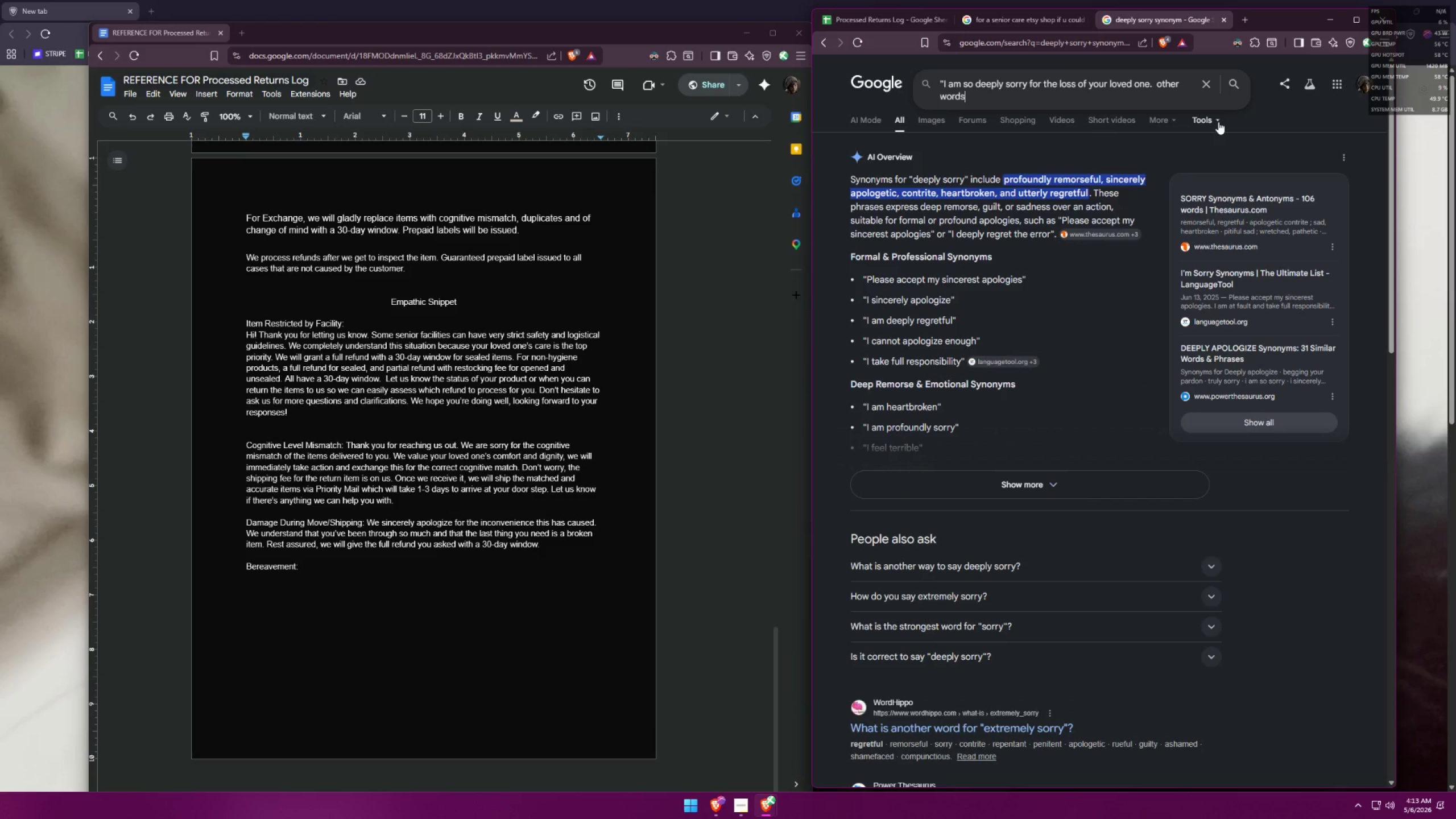 
key(Enter)
 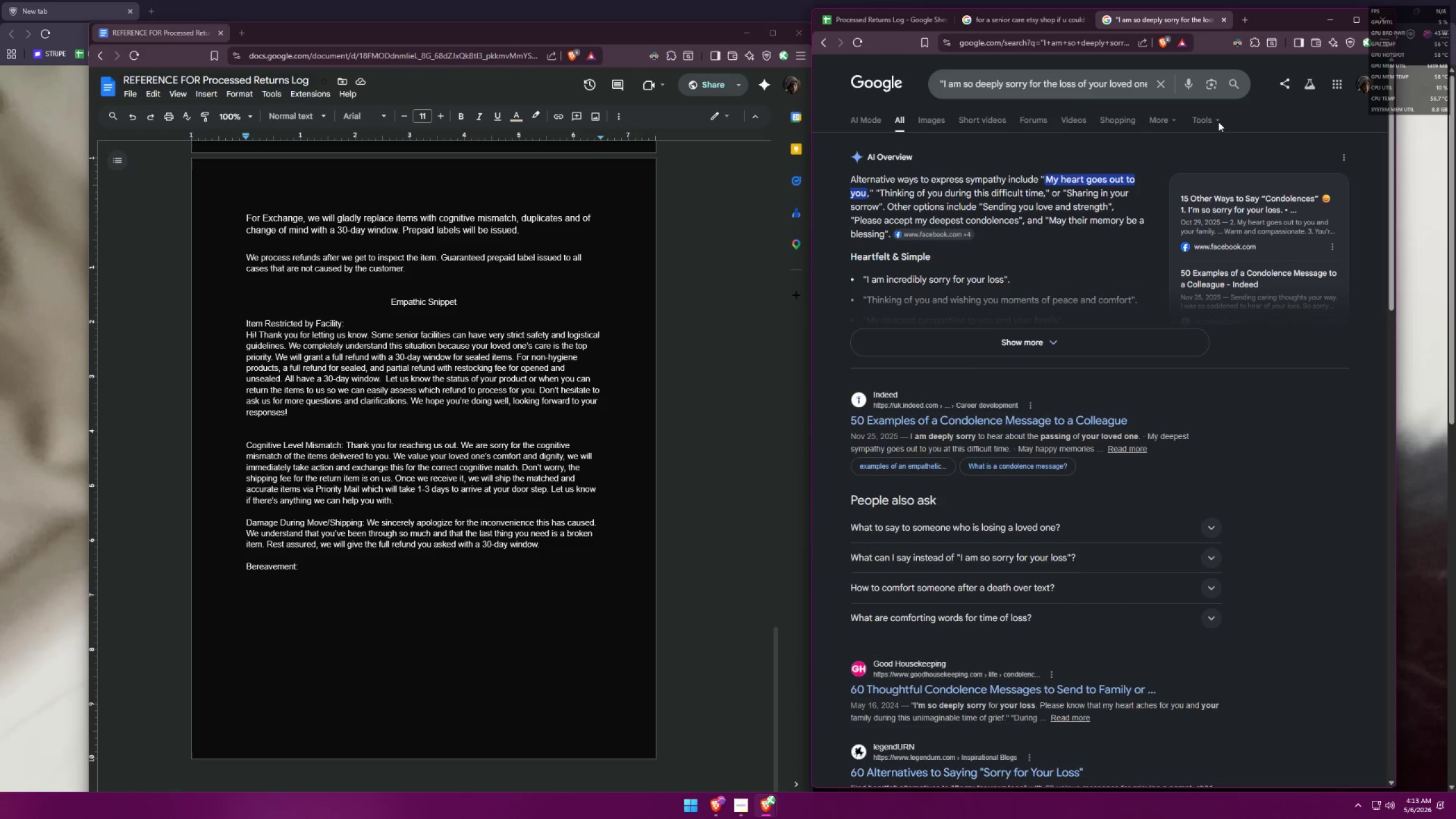 
wait(7.84)
 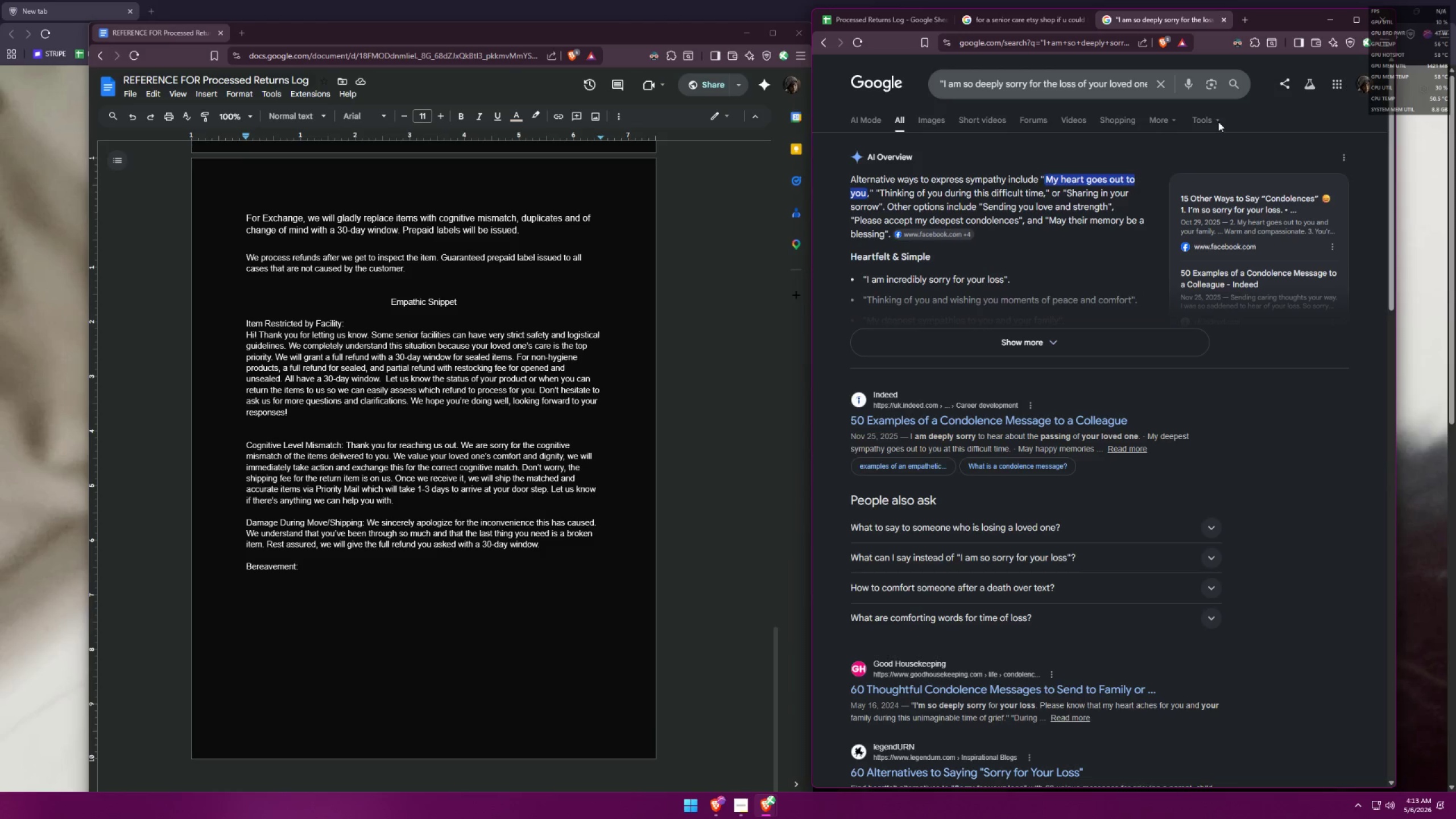 
left_click([1121, 330])
 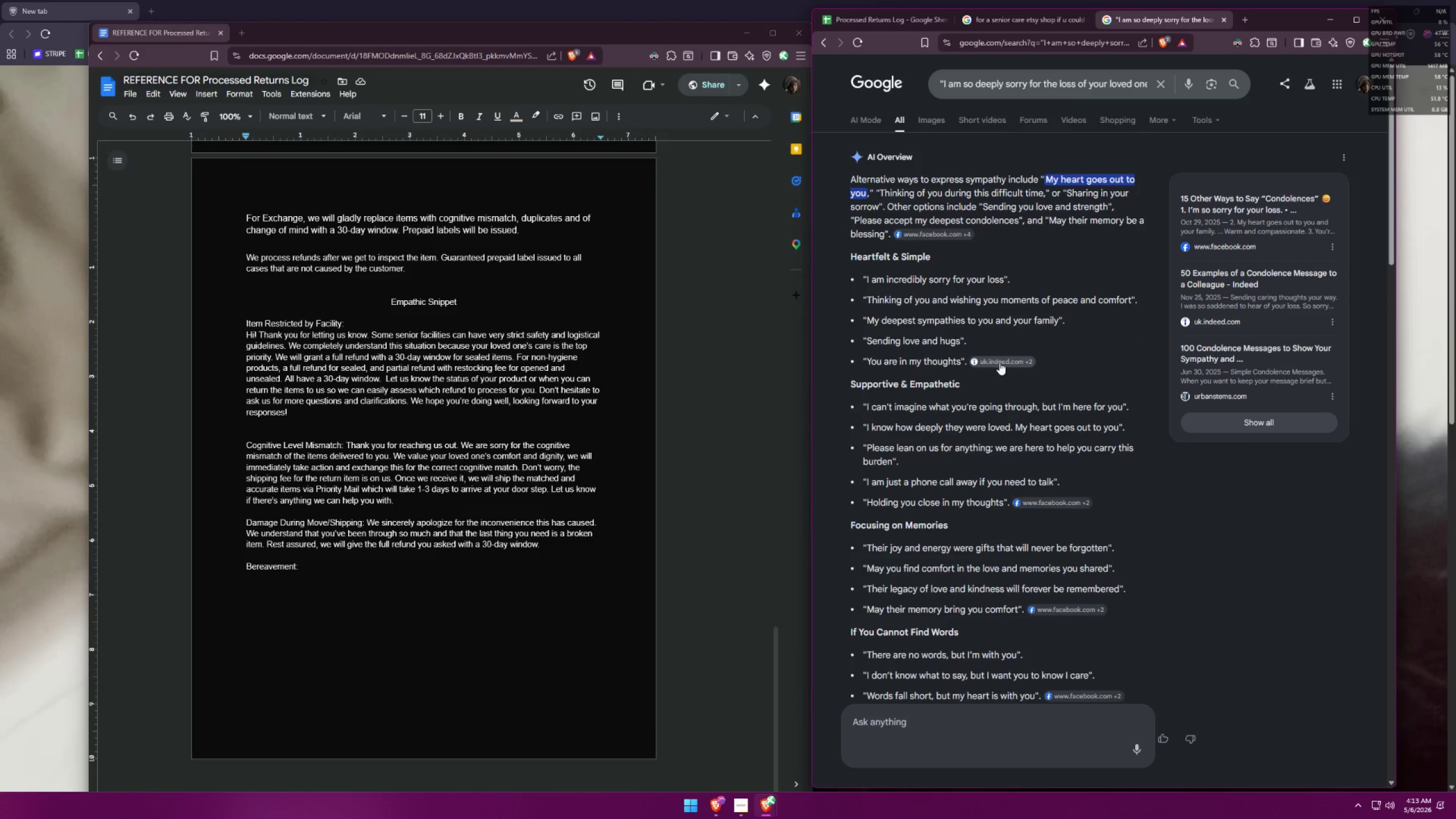 
wait(5.98)
 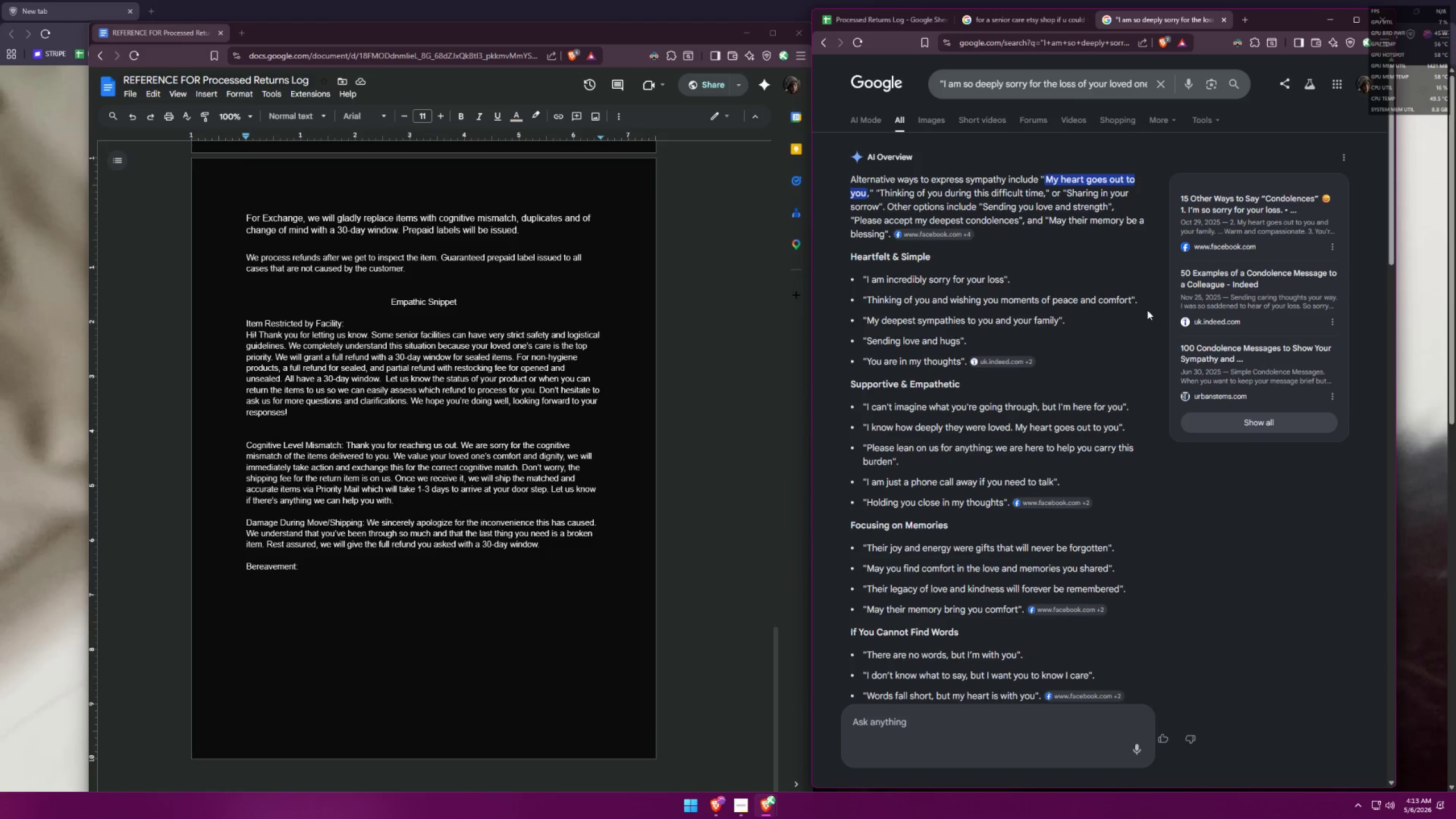 
double_click([325, 568])
 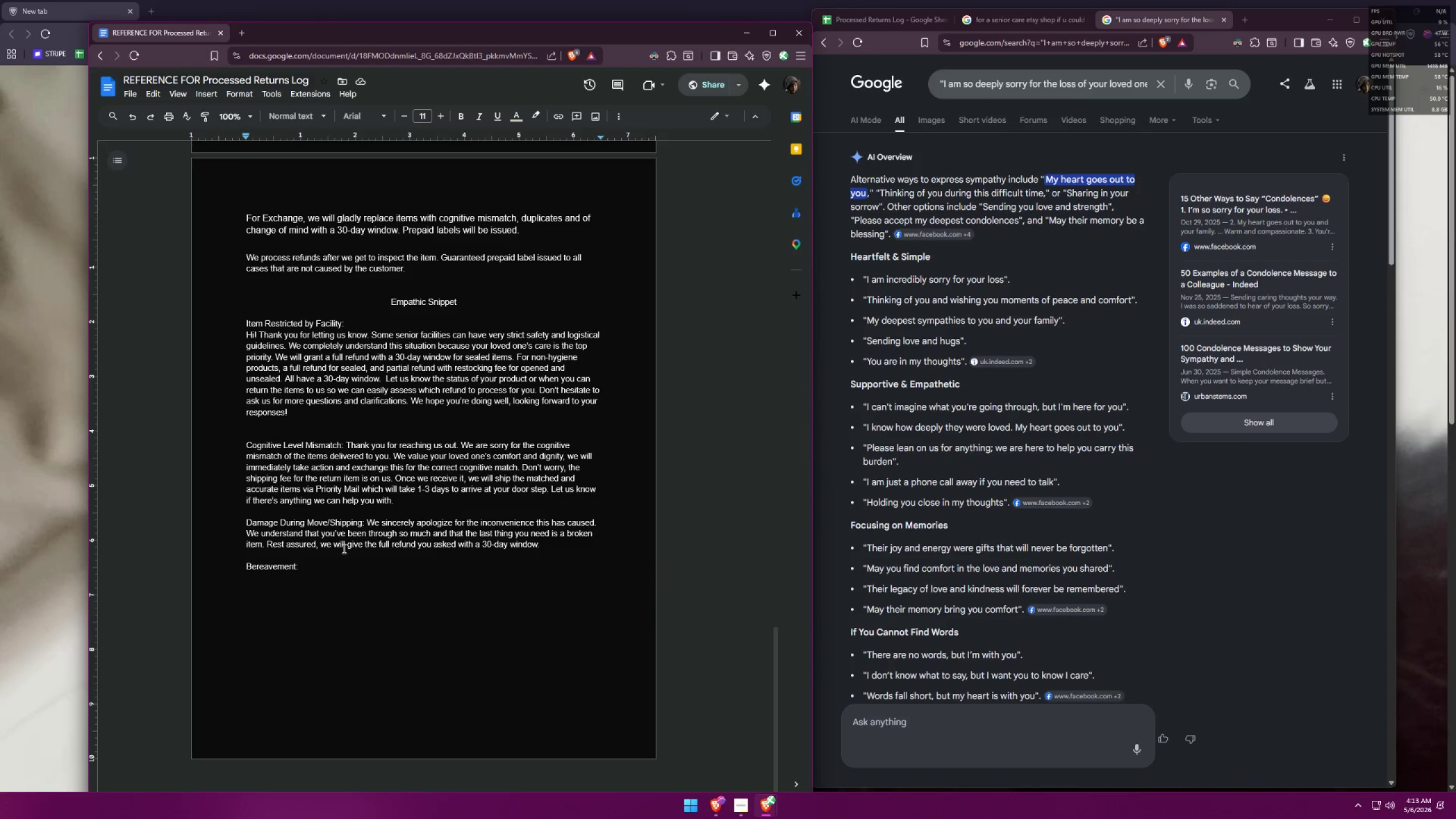 
key(Space)
 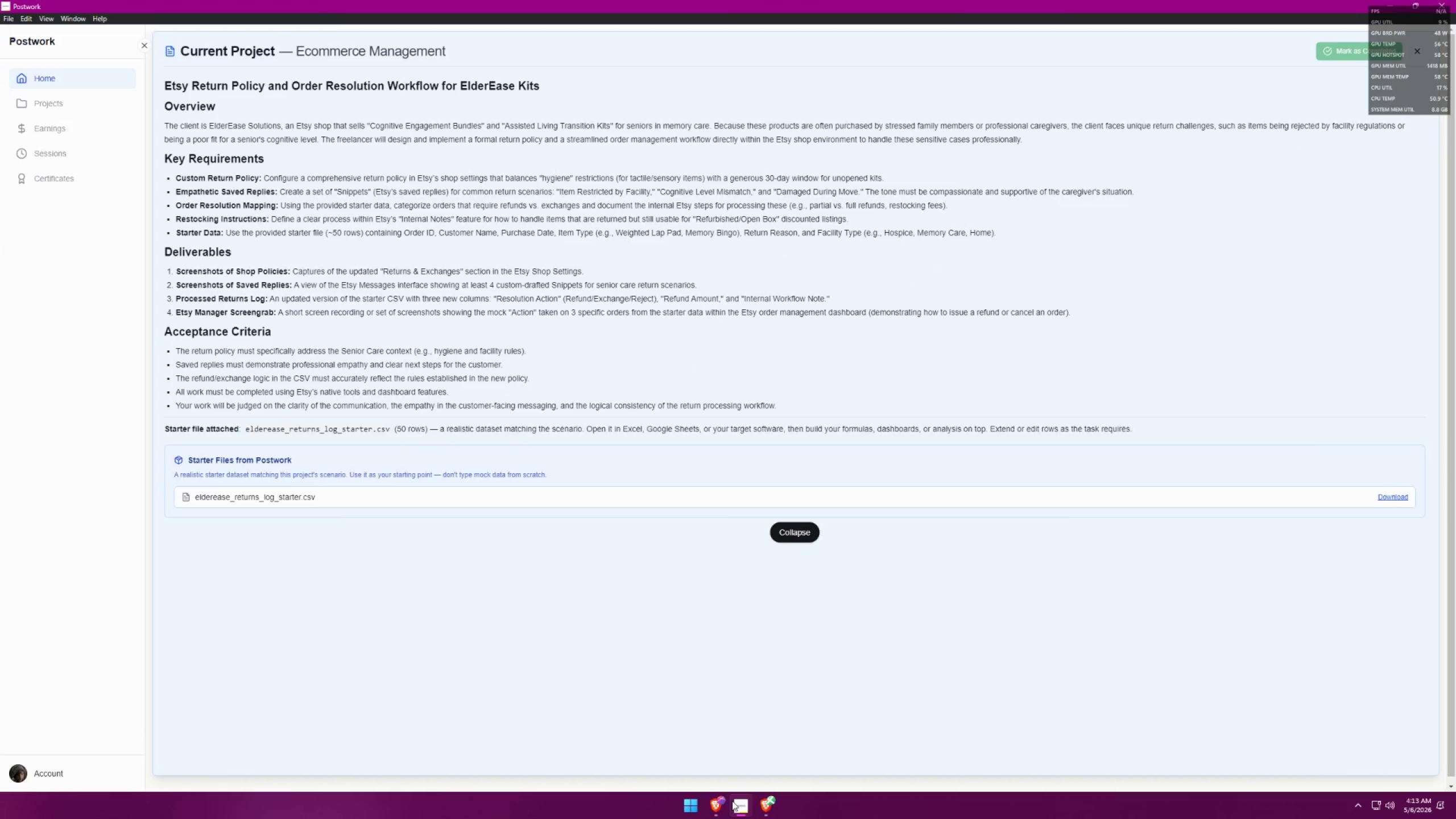 
wait(9.69)
 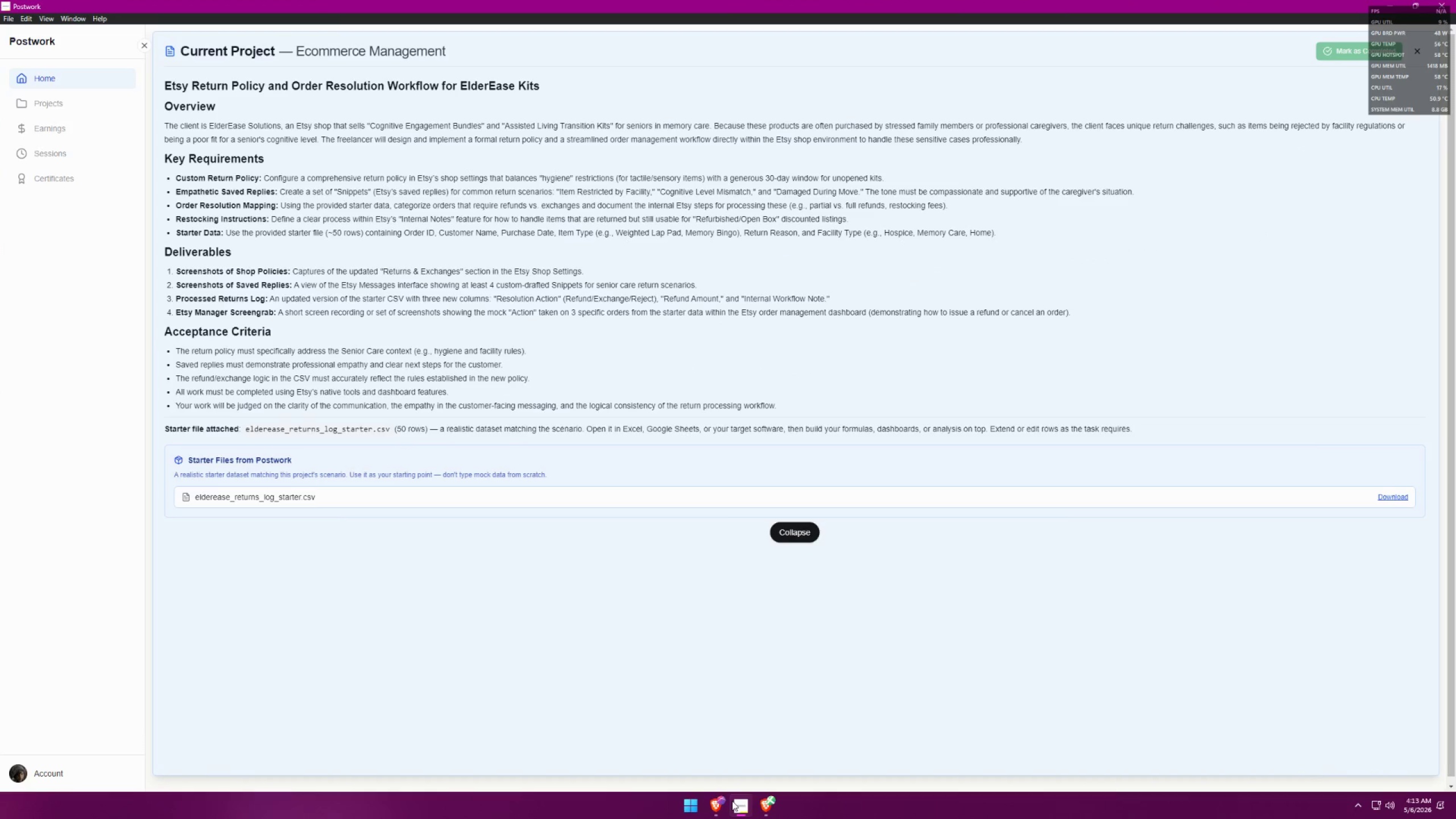 
left_click_drag(start_coordinate=[405, 455], to_coordinate=[395, 456])